 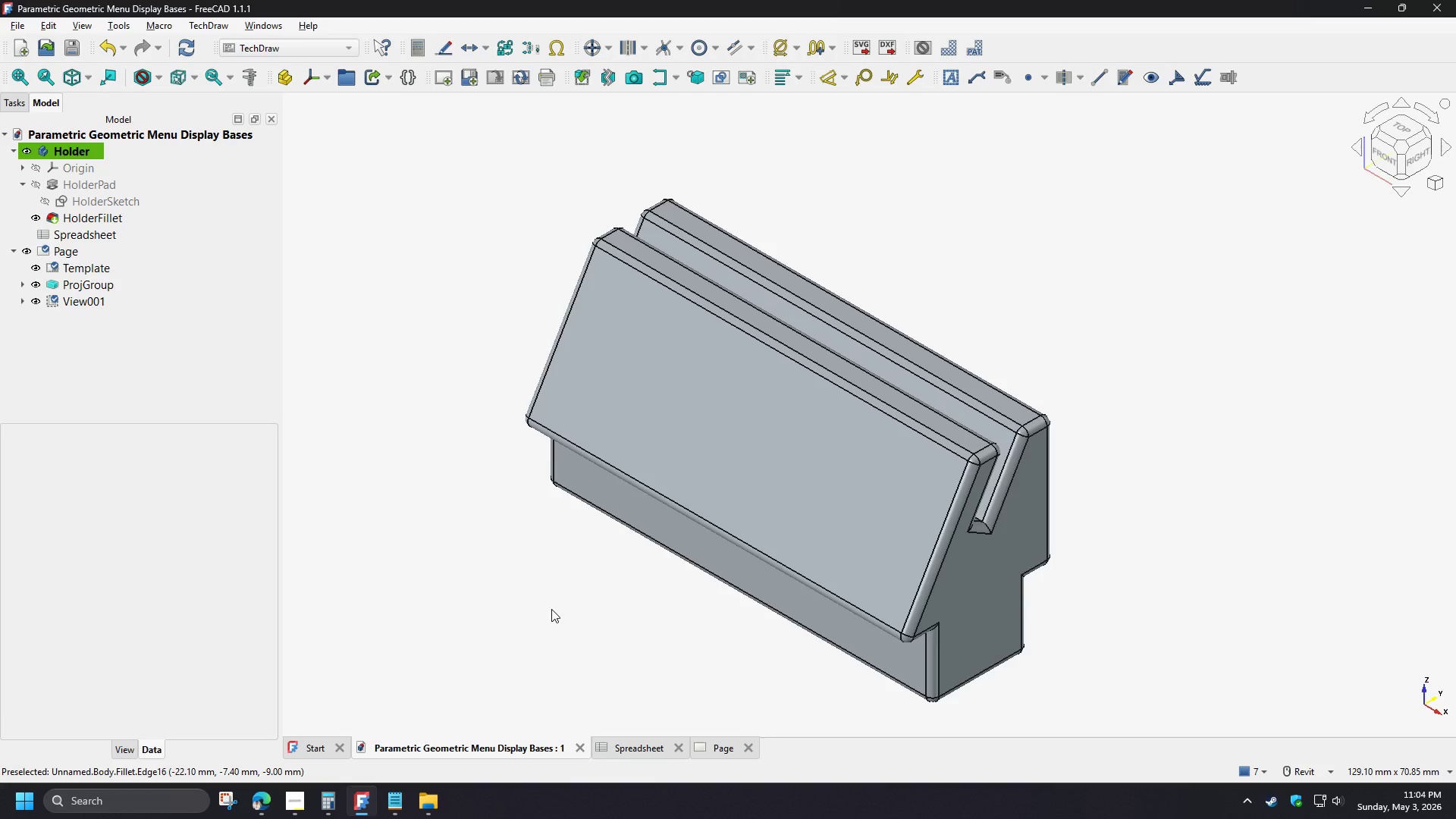 
type(0vf)
 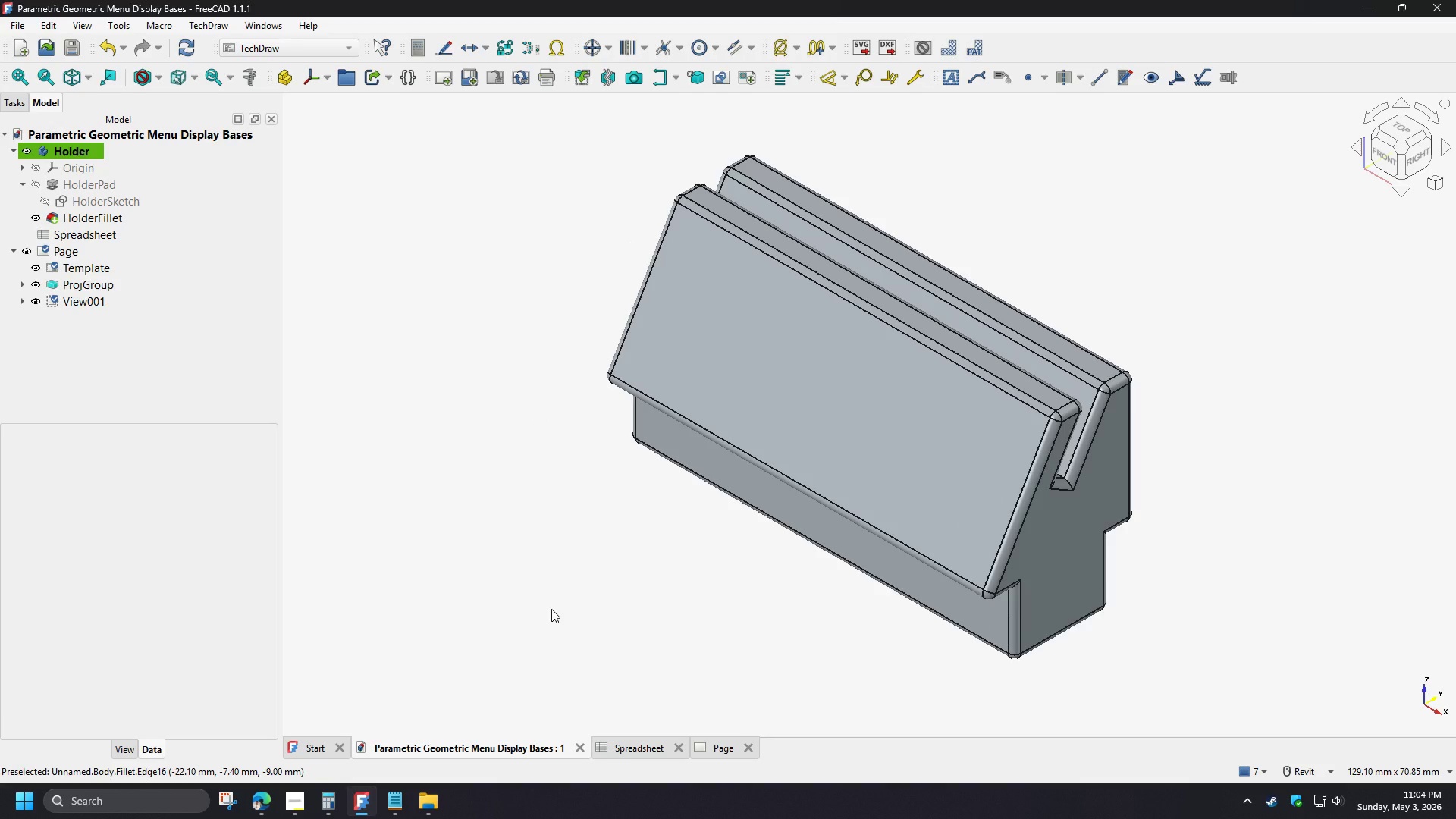 
key(Control+S)
 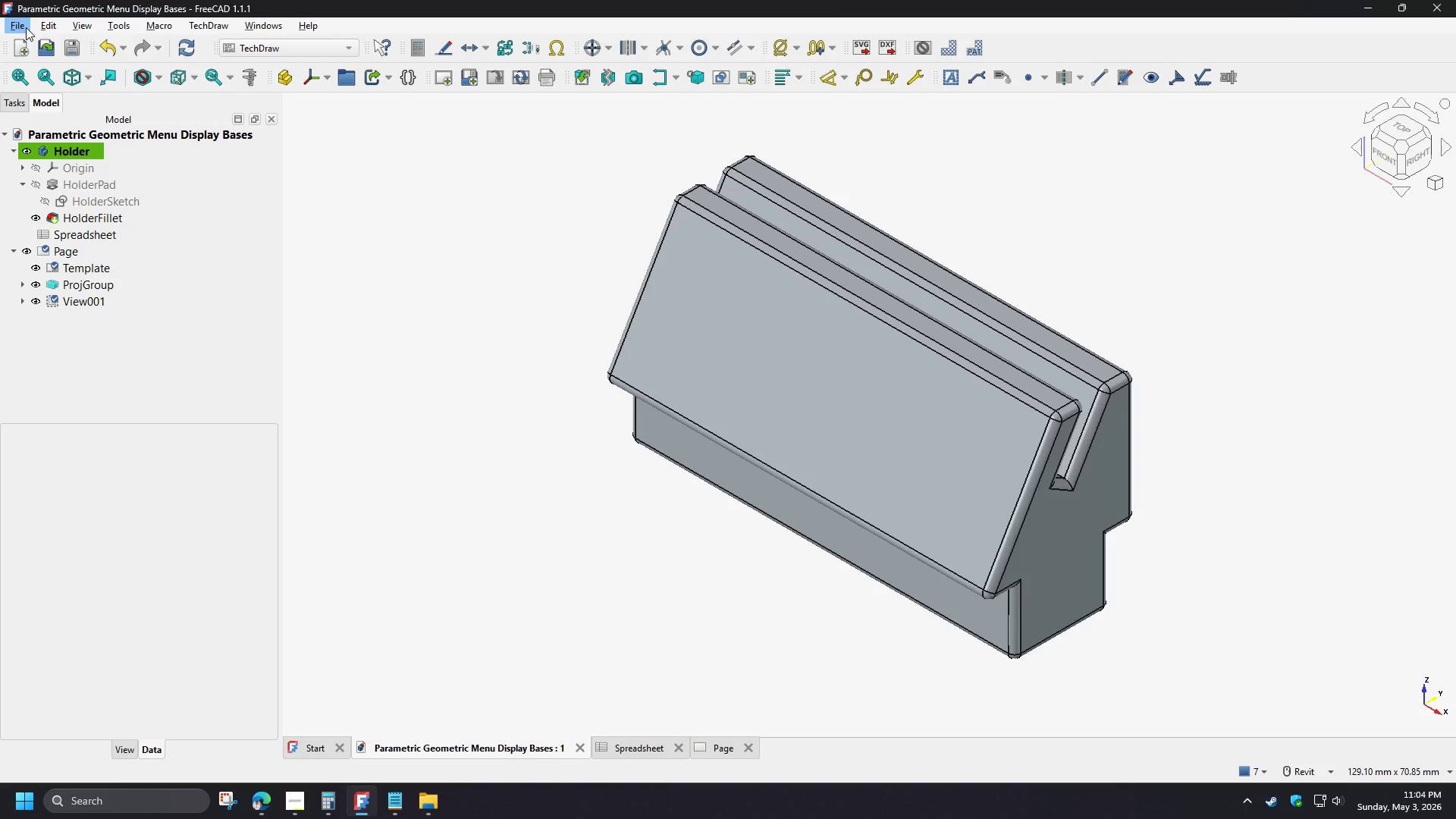 
left_click([61, 152])
 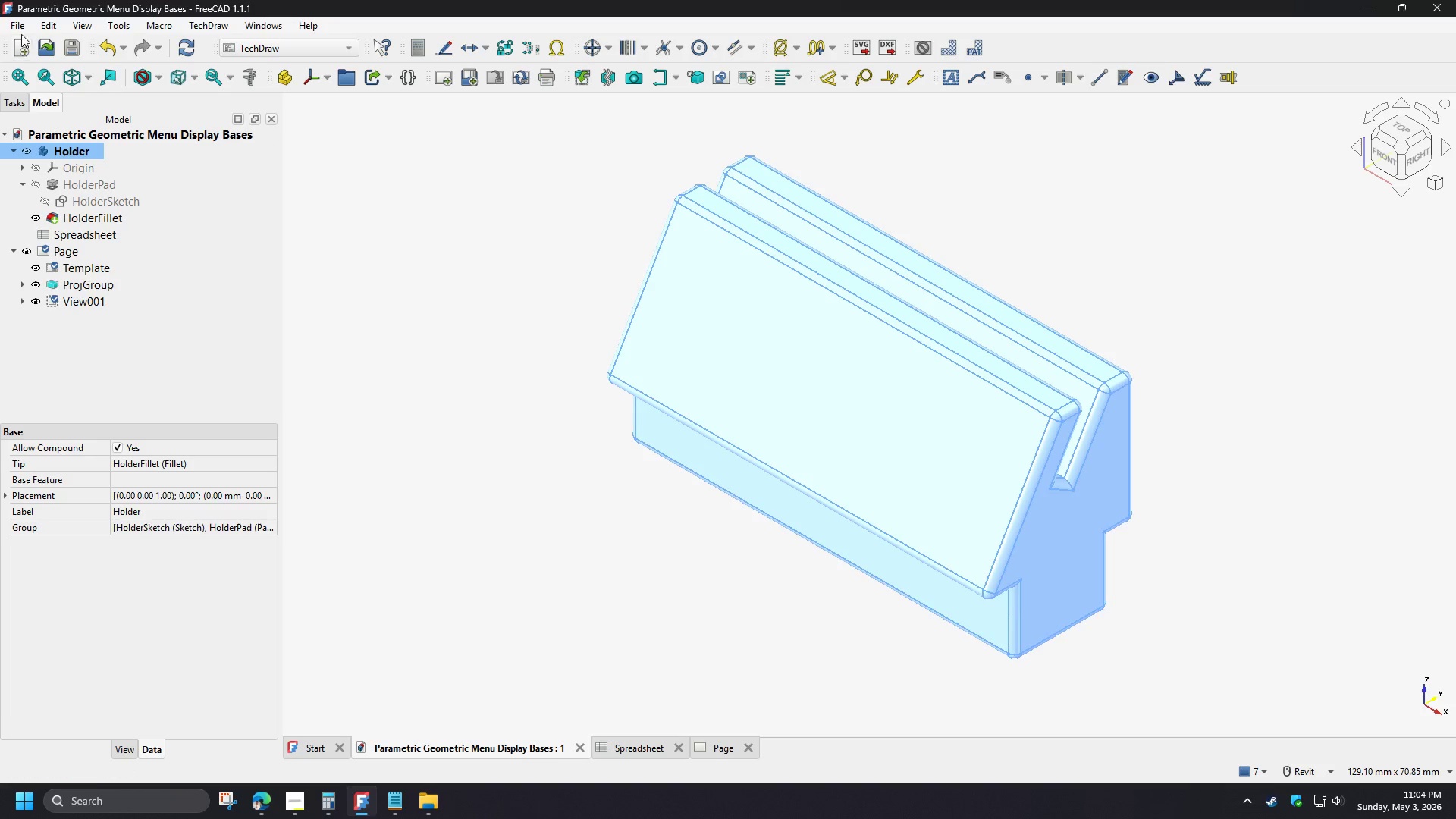 
left_click([18, 27])
 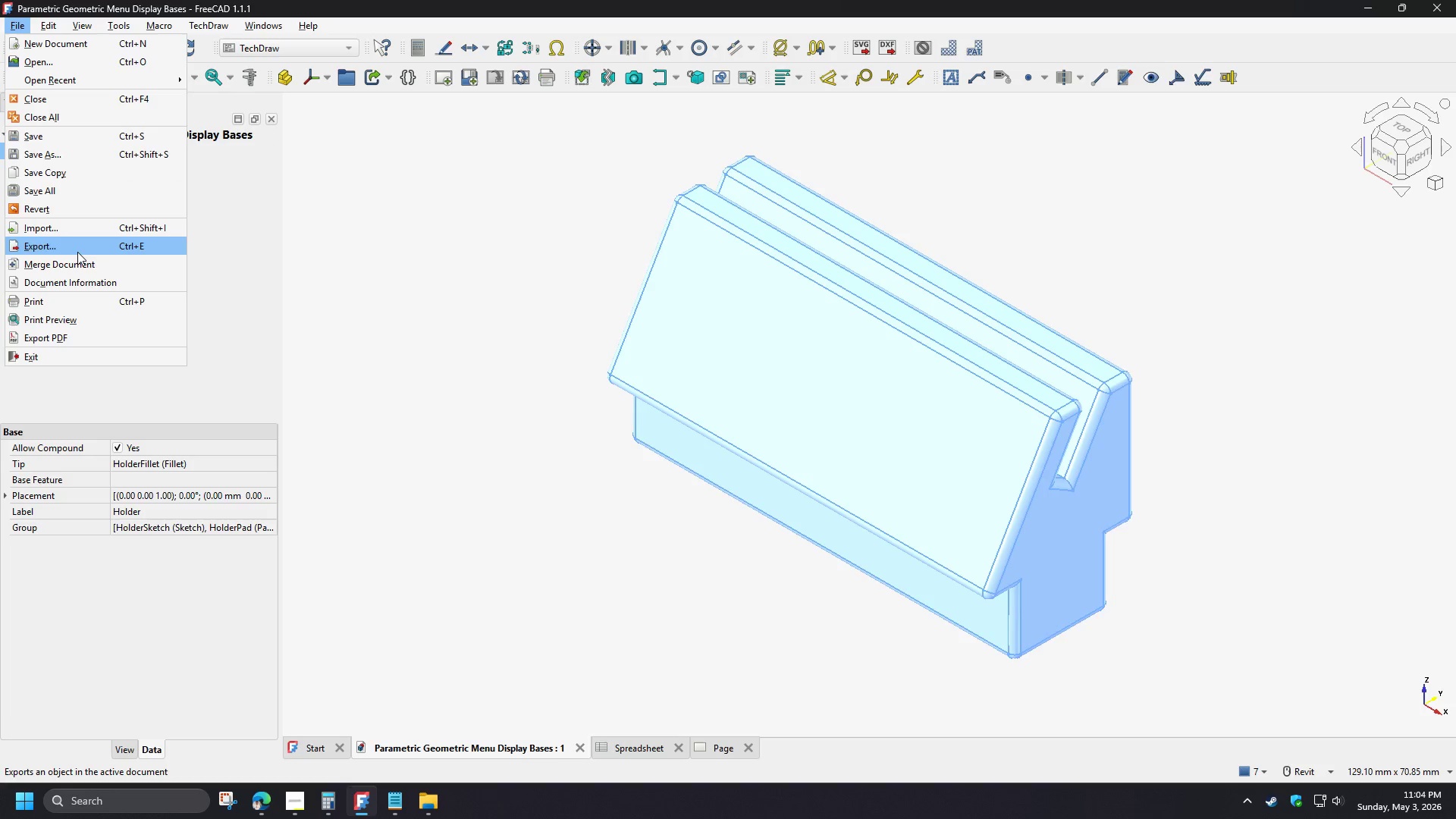 
left_click([77, 252])
 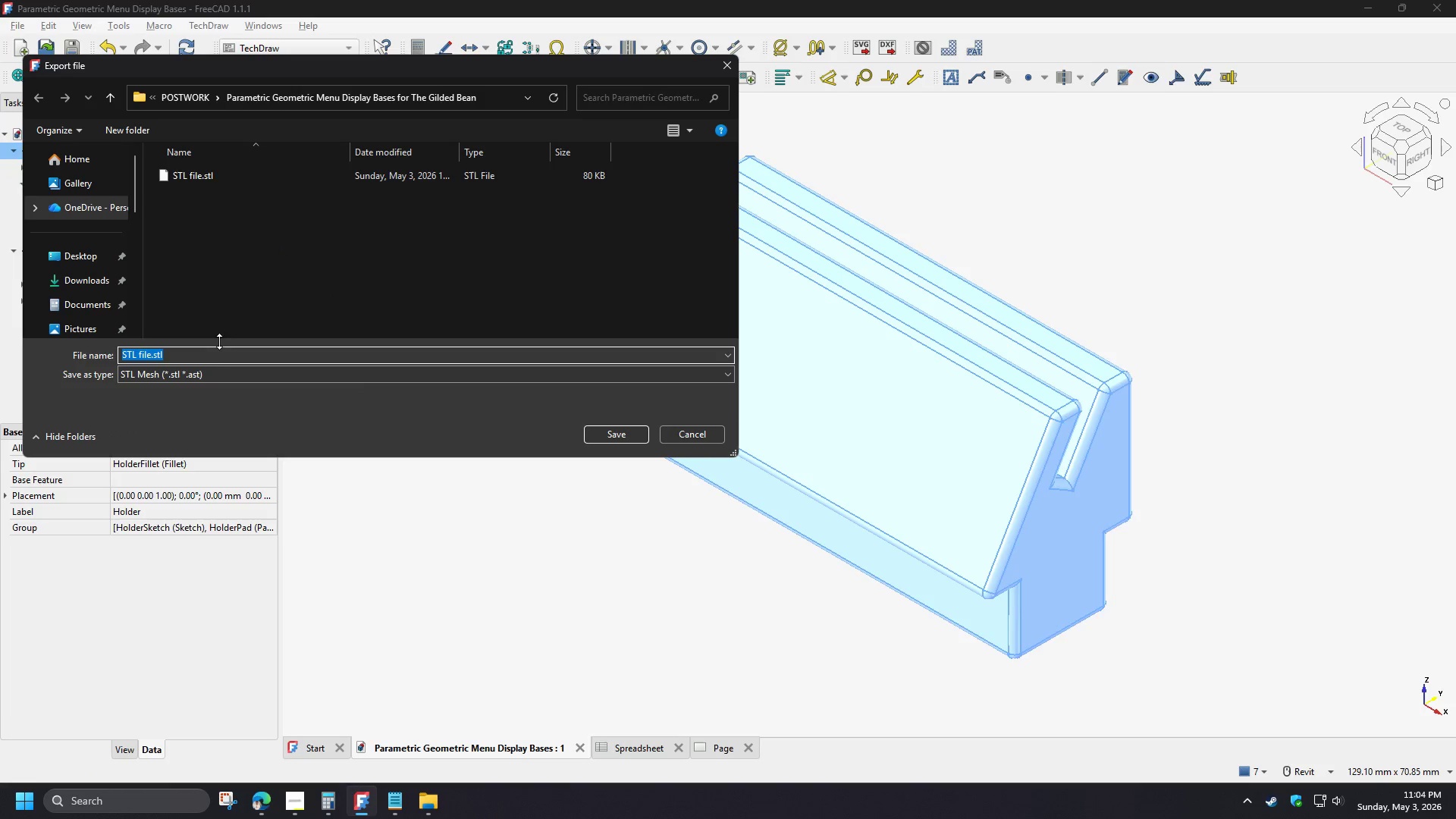 
left_click([207, 375])
 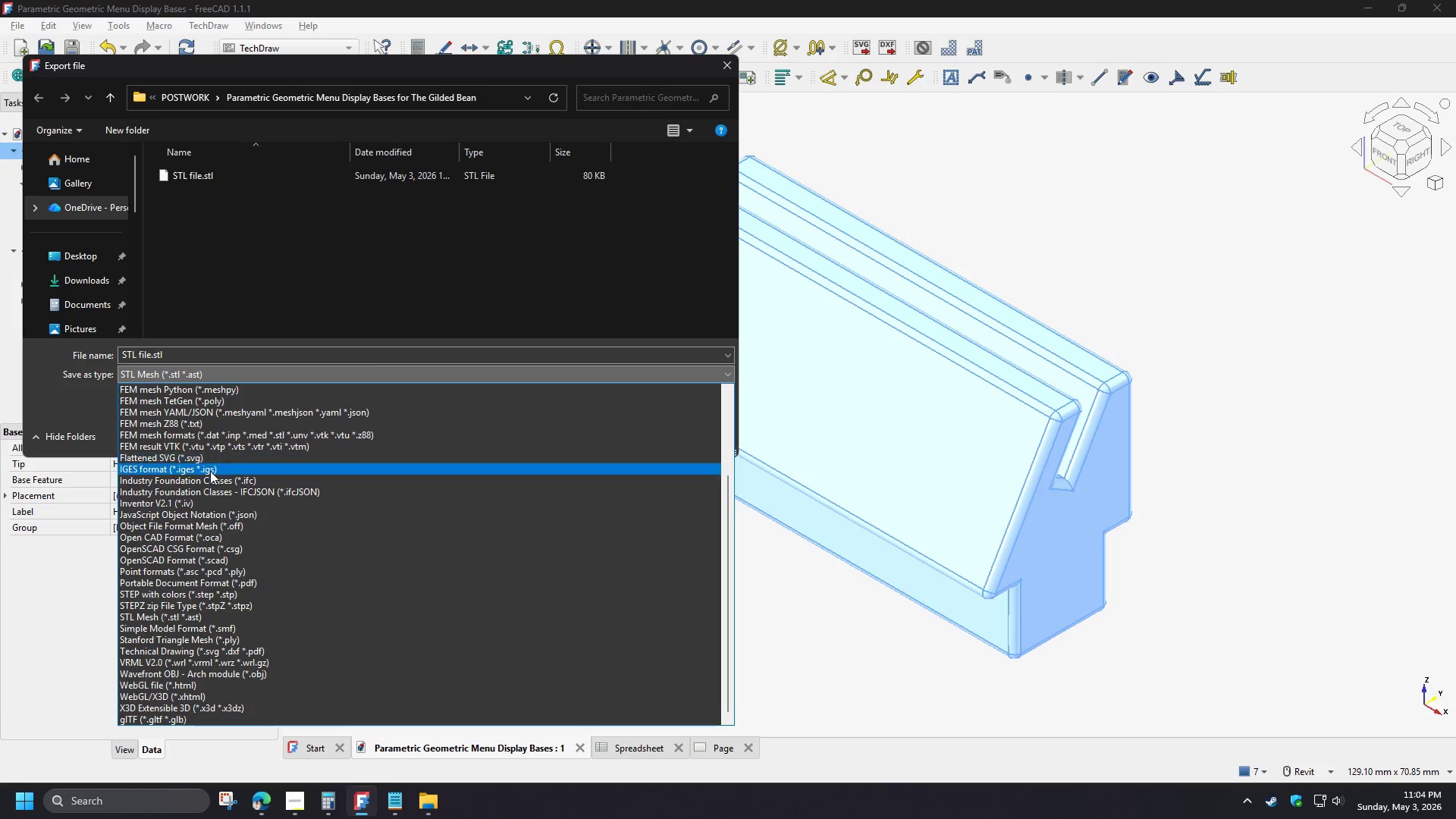 
scroll: coordinate [210, 460], scroll_direction: up, amount: 13.0
 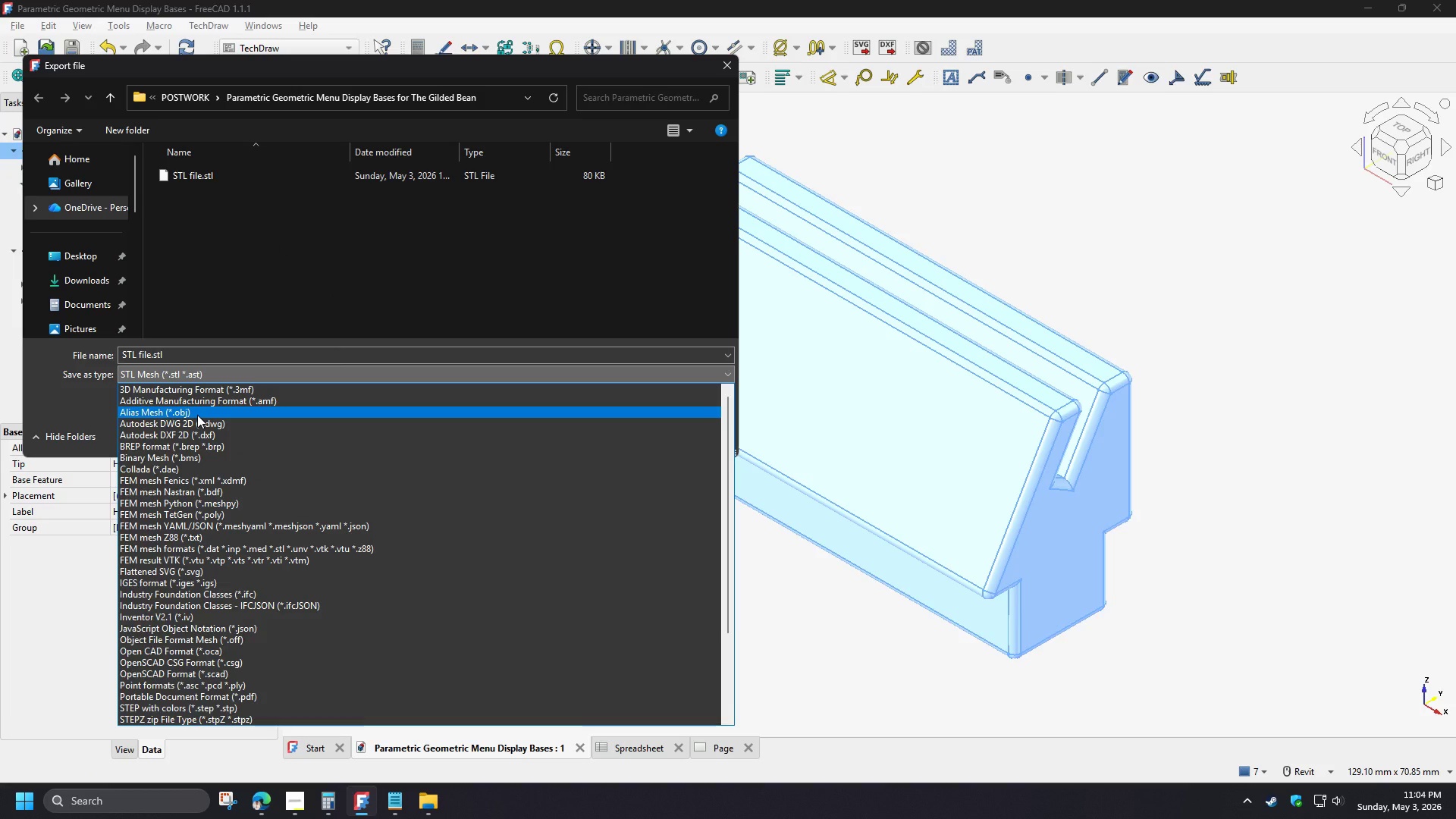 
left_click([197, 415])
 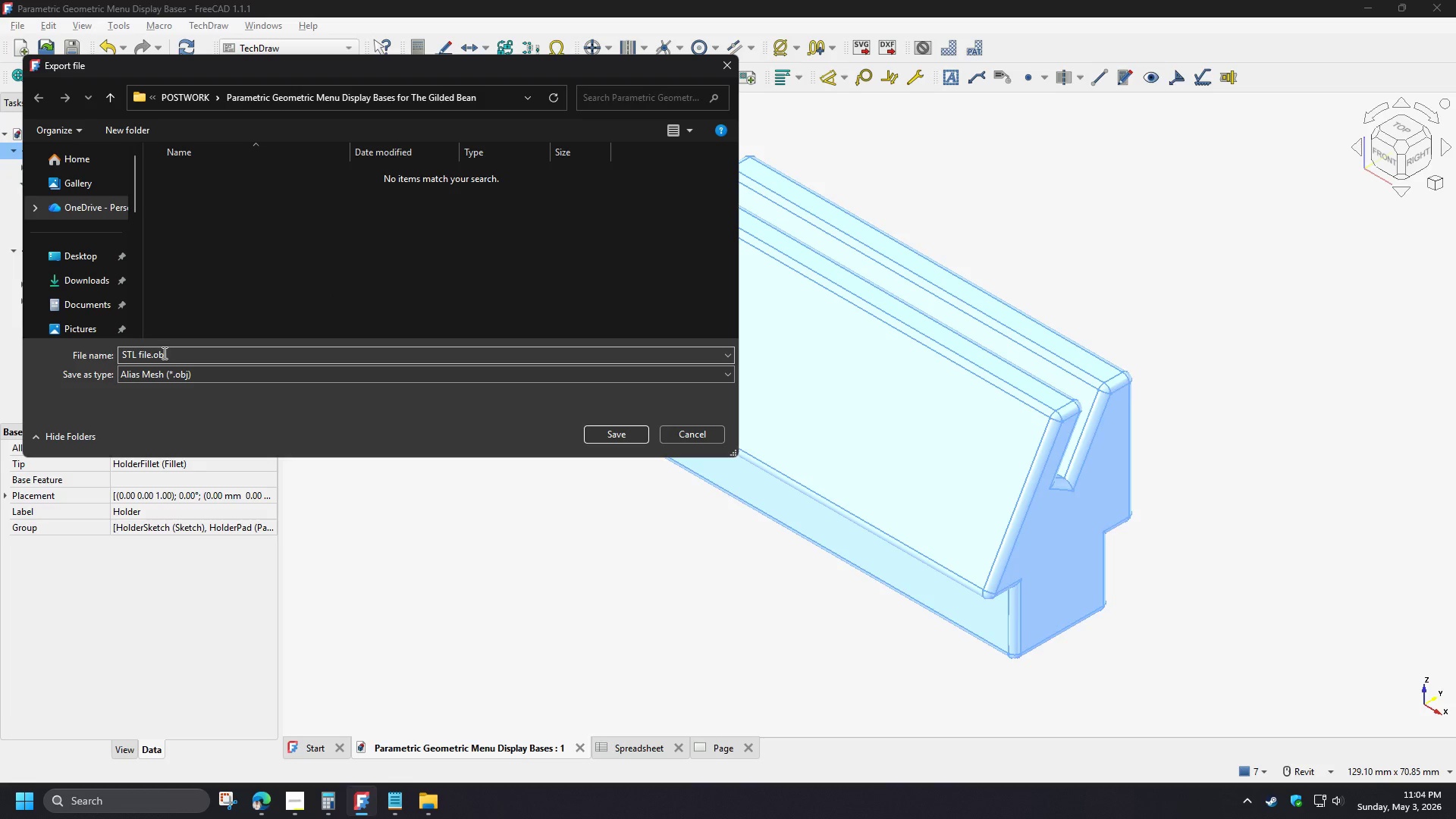 
left_click([173, 354])
 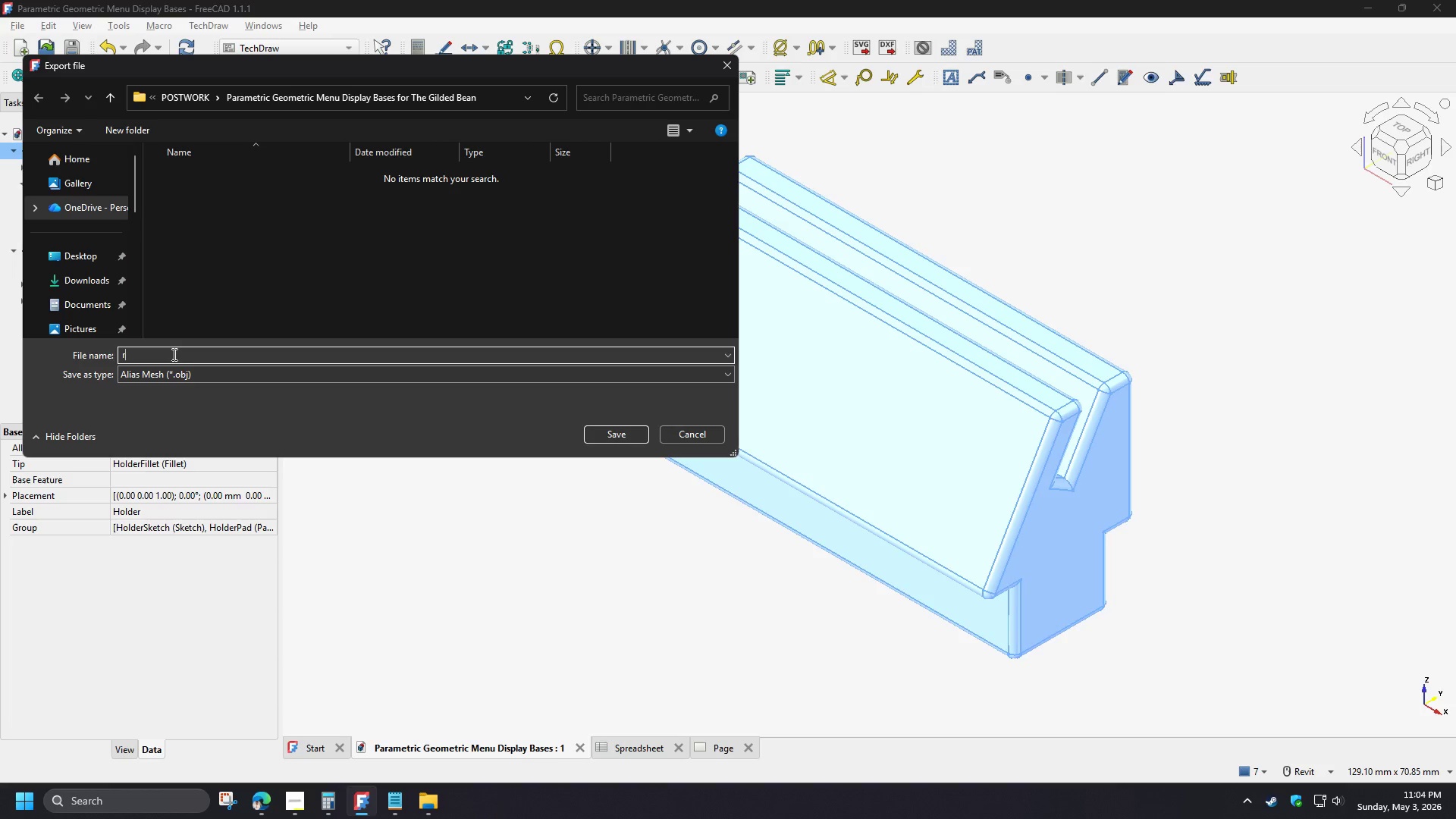 
type(render)
 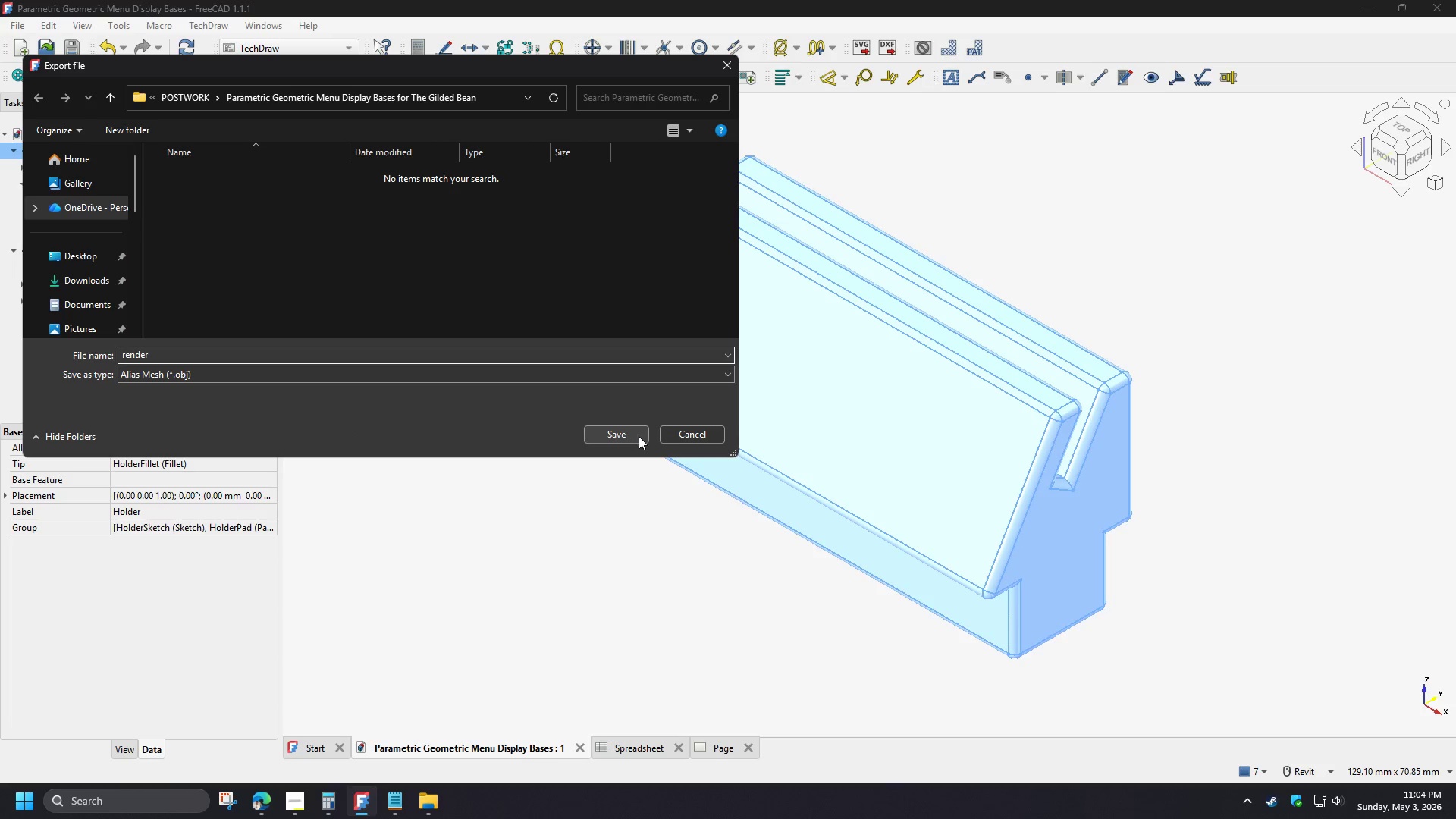 
left_click([639, 436])
 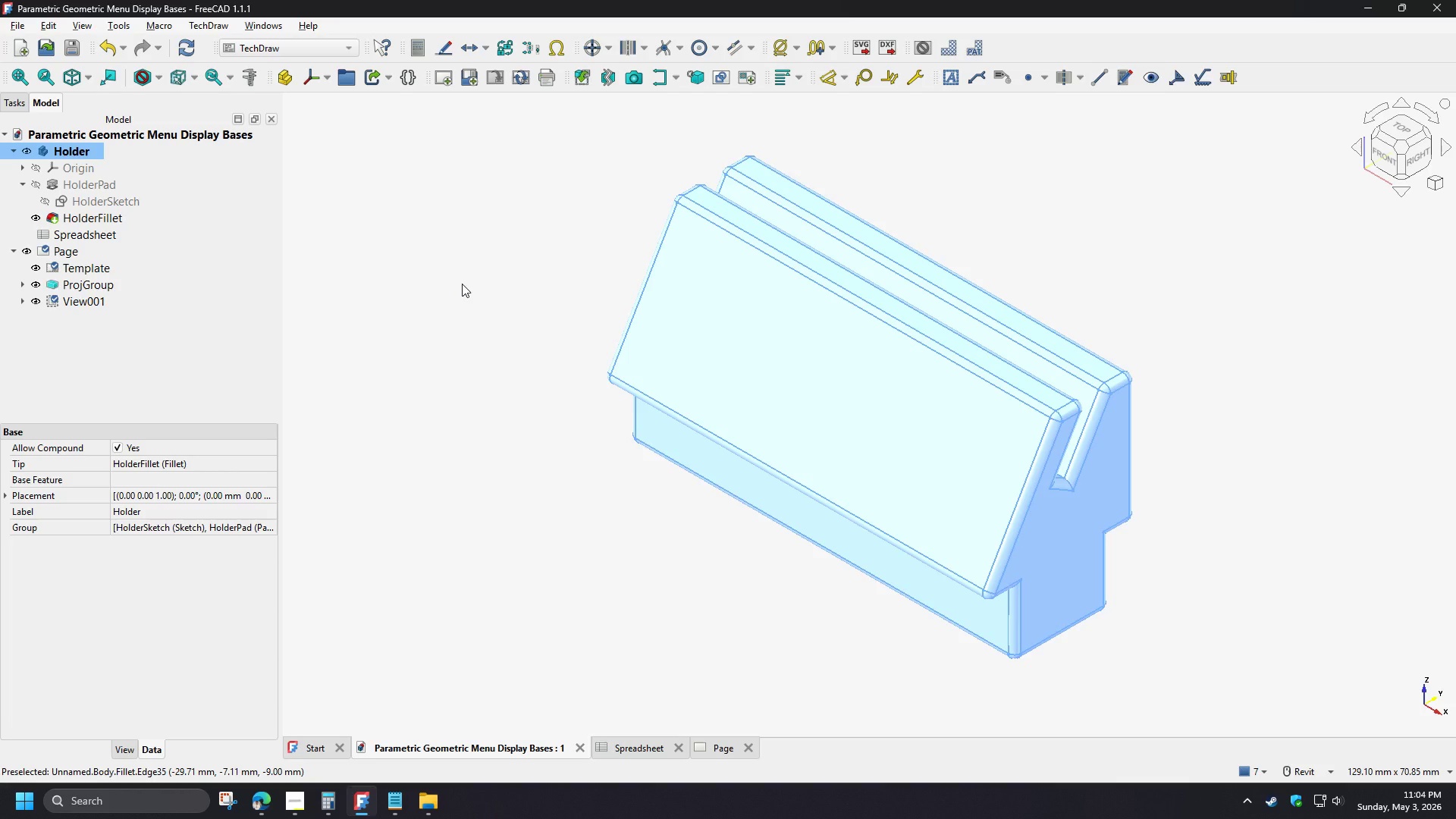 
key(Control+S)
 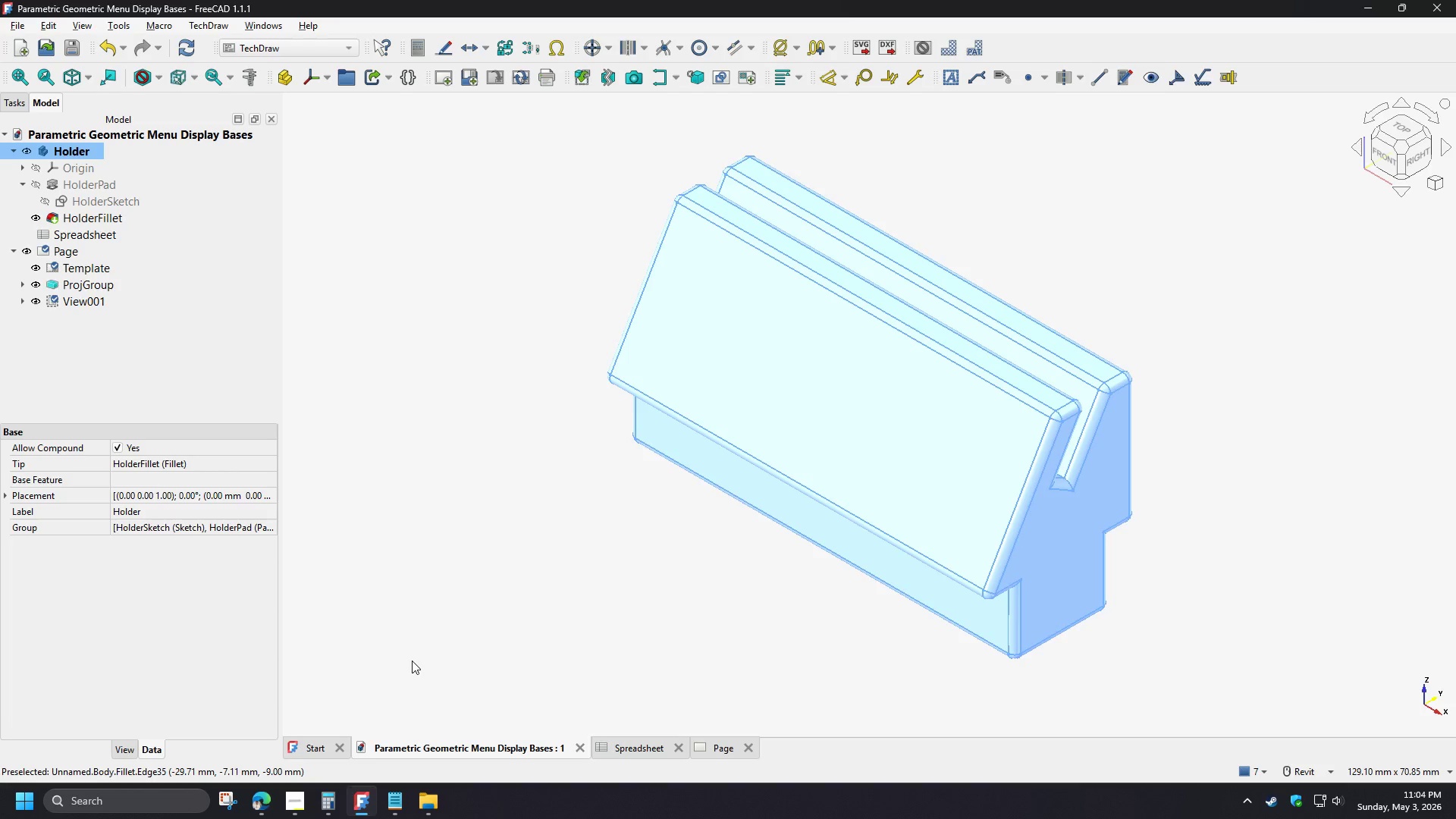 
key(Meta+MetaLeft)
 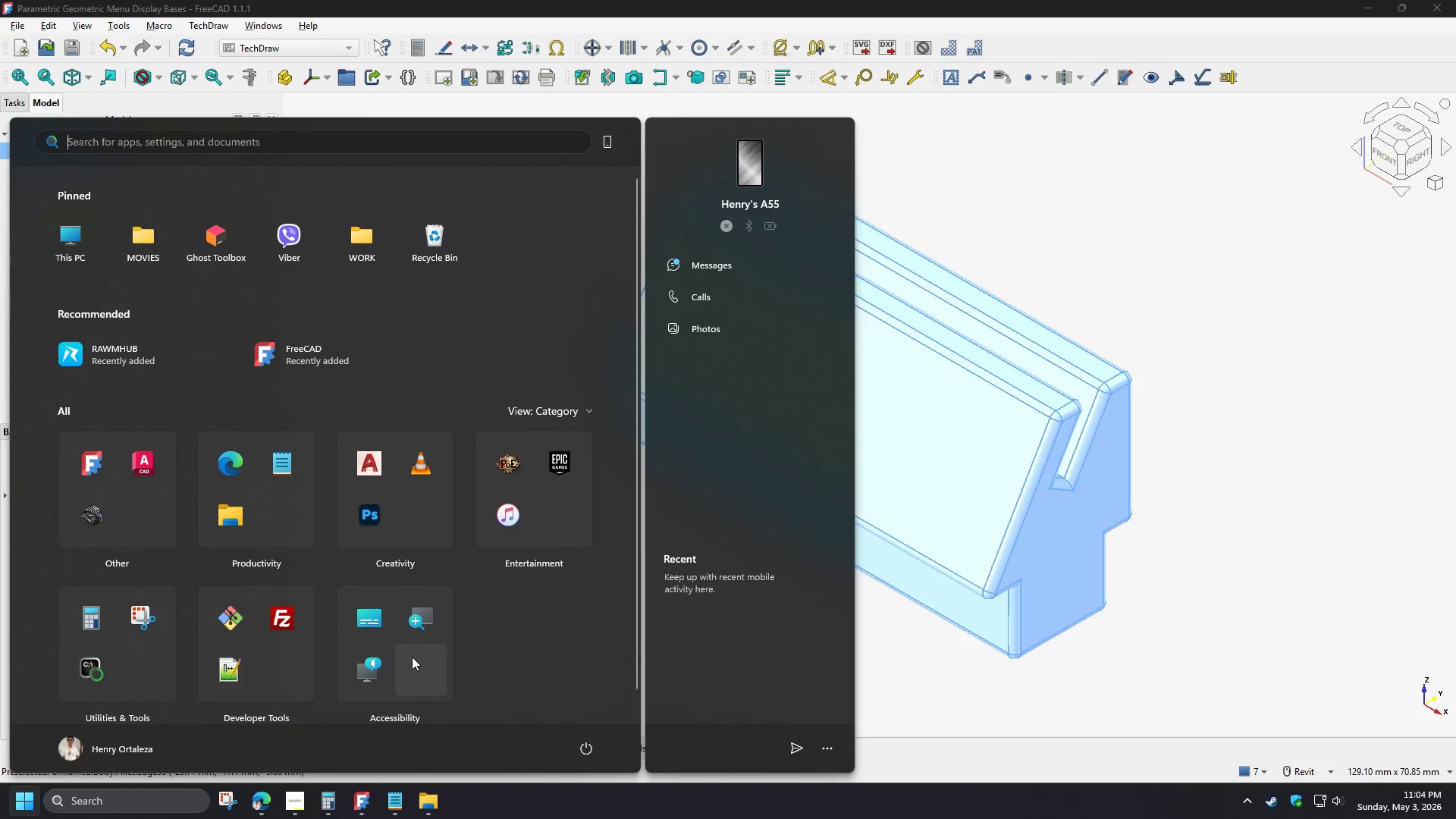 
type(keys)
 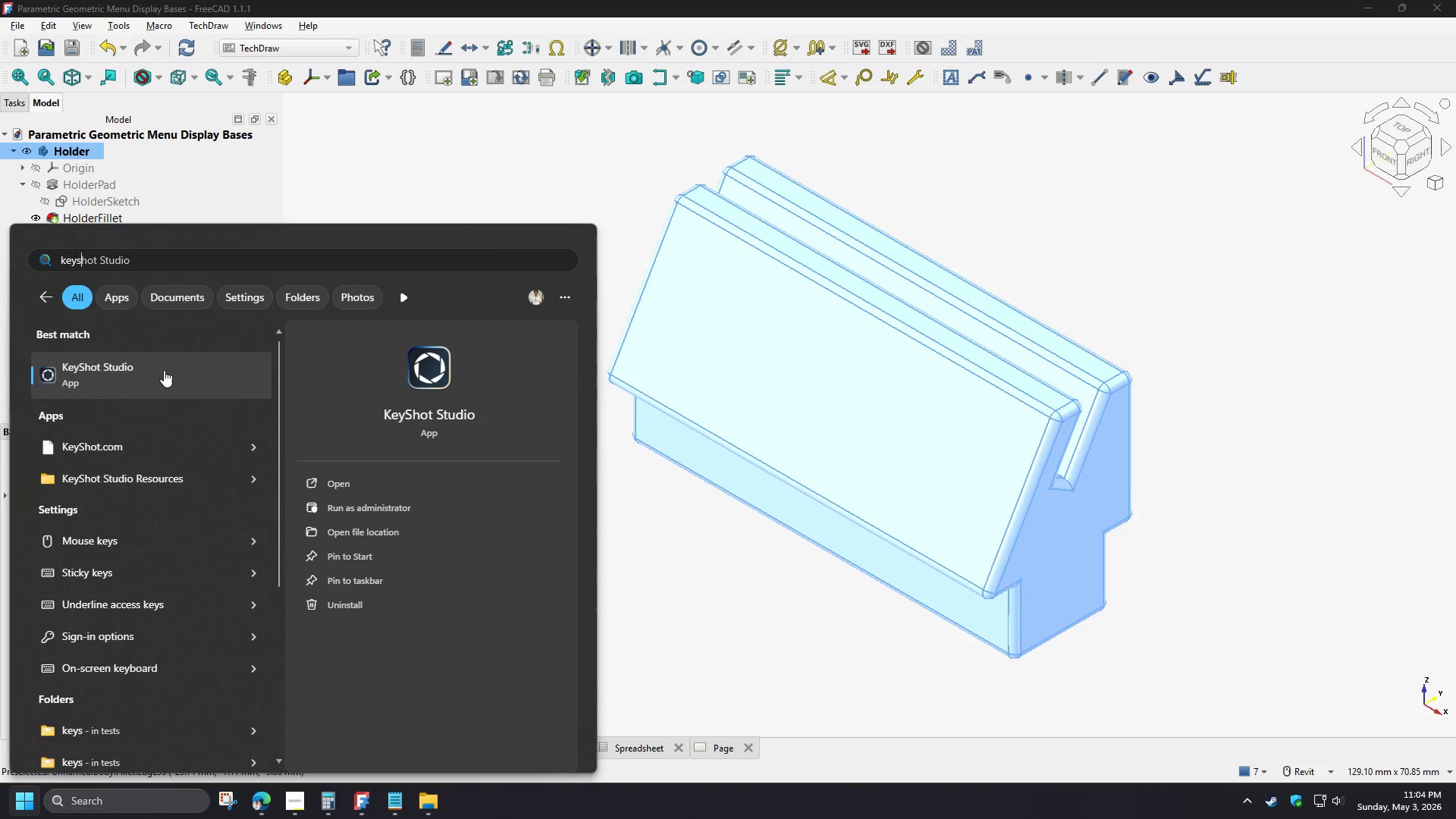 
left_click([164, 370])
 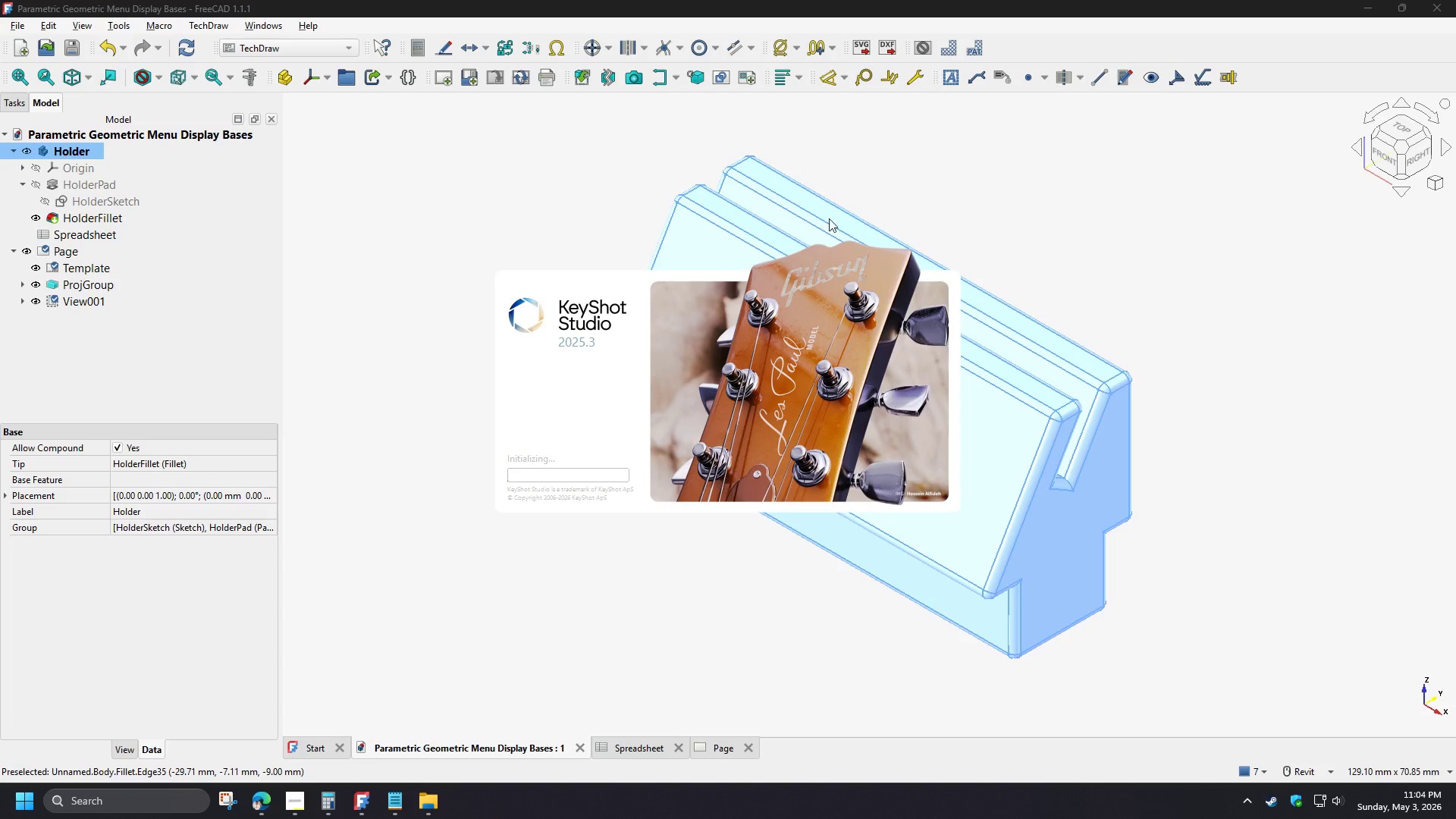 
wait(5.28)
 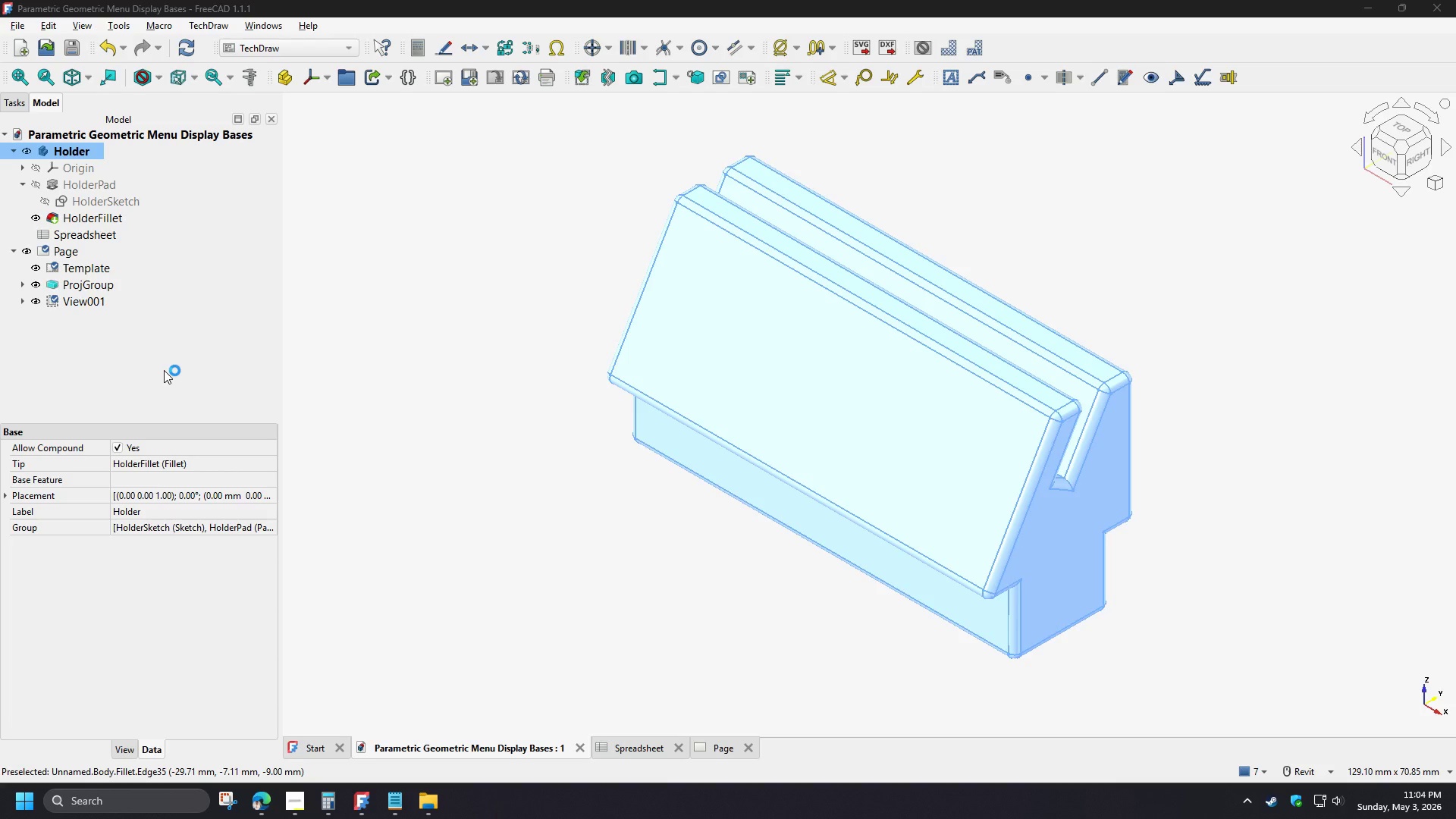 
left_click_drag(start_coordinate=[1433, 2], to_coordinate=[1143, 115])
 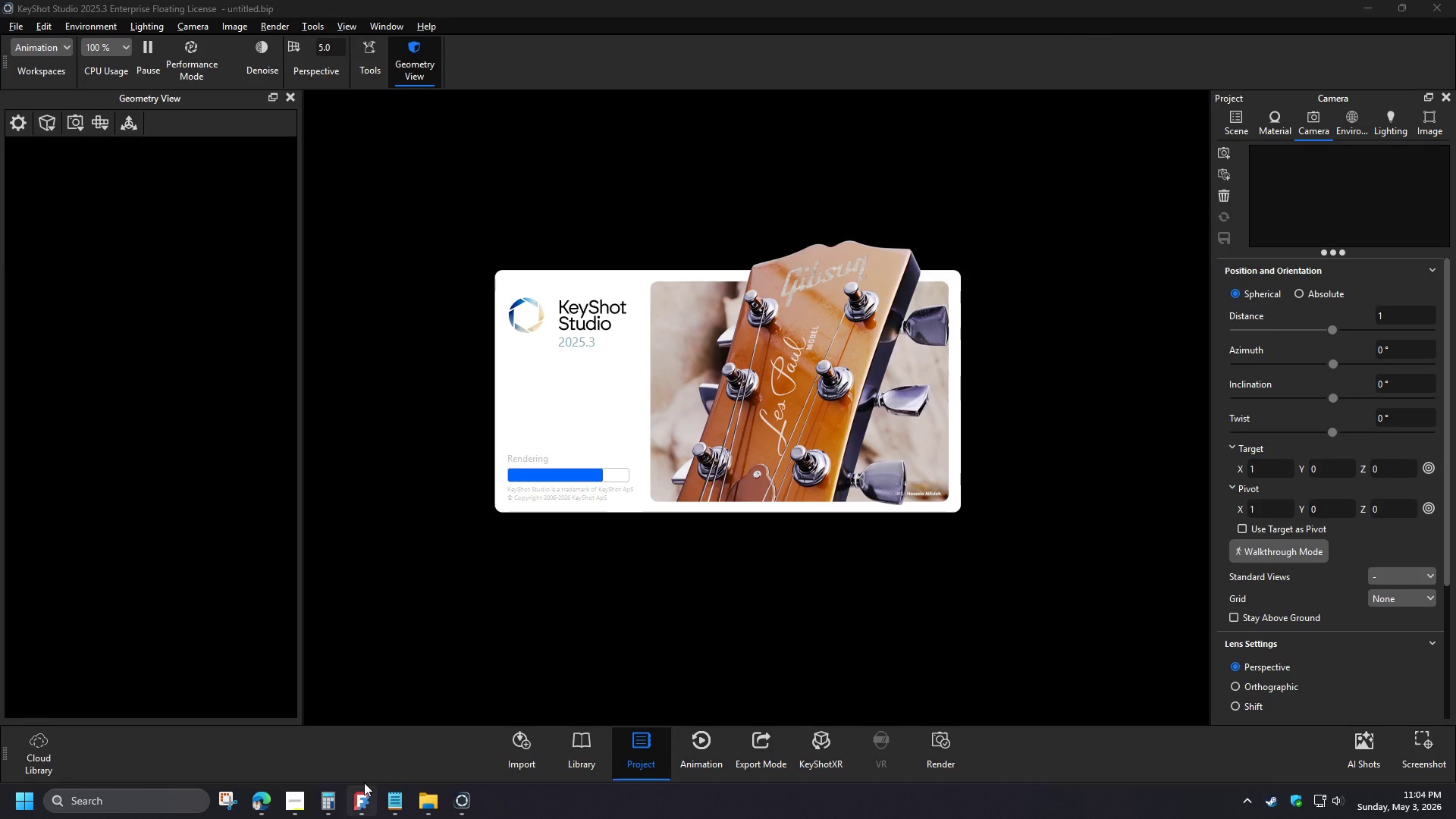 
left_click([356, 801])
 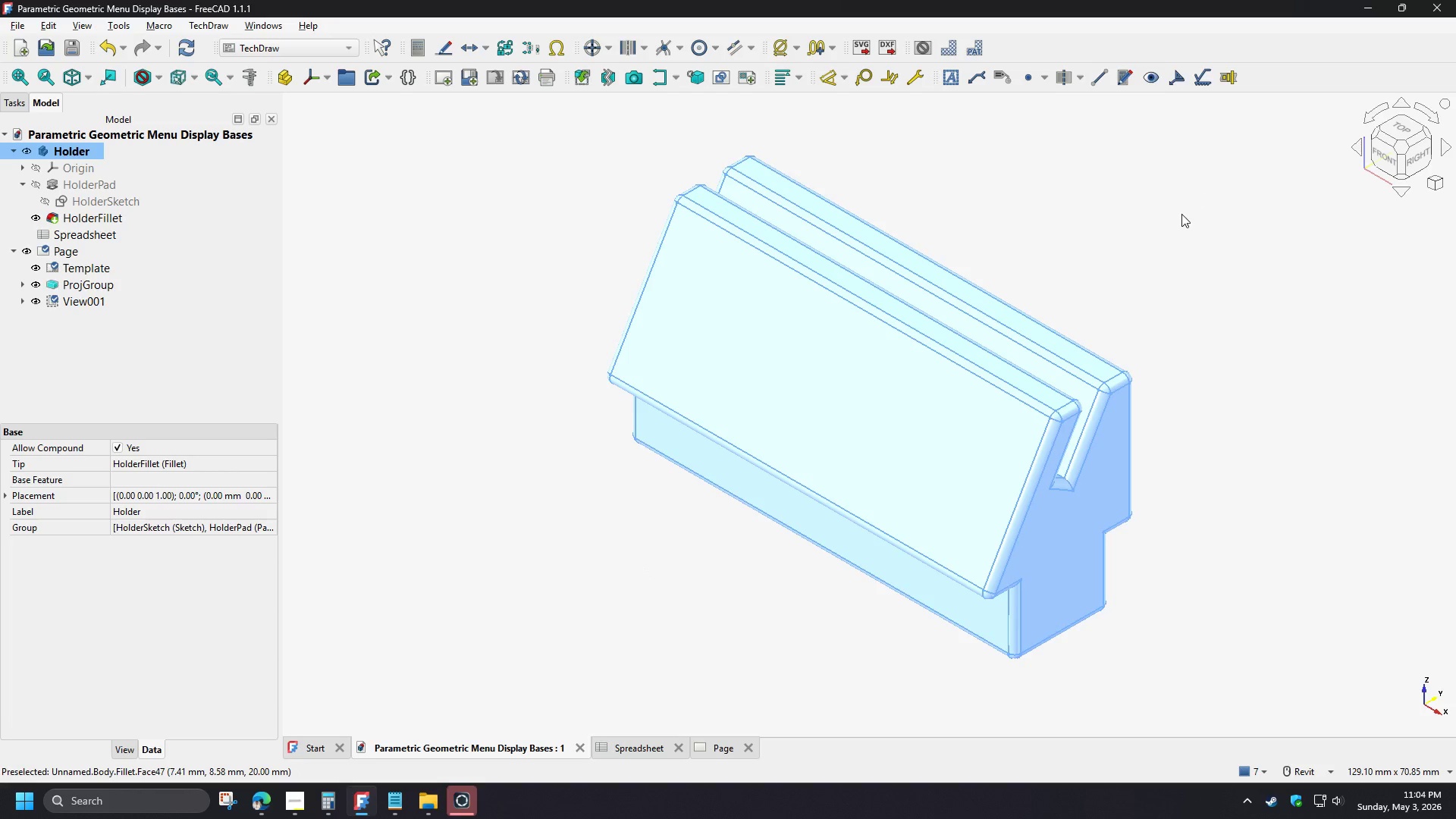 
left_click([1181, 214])
 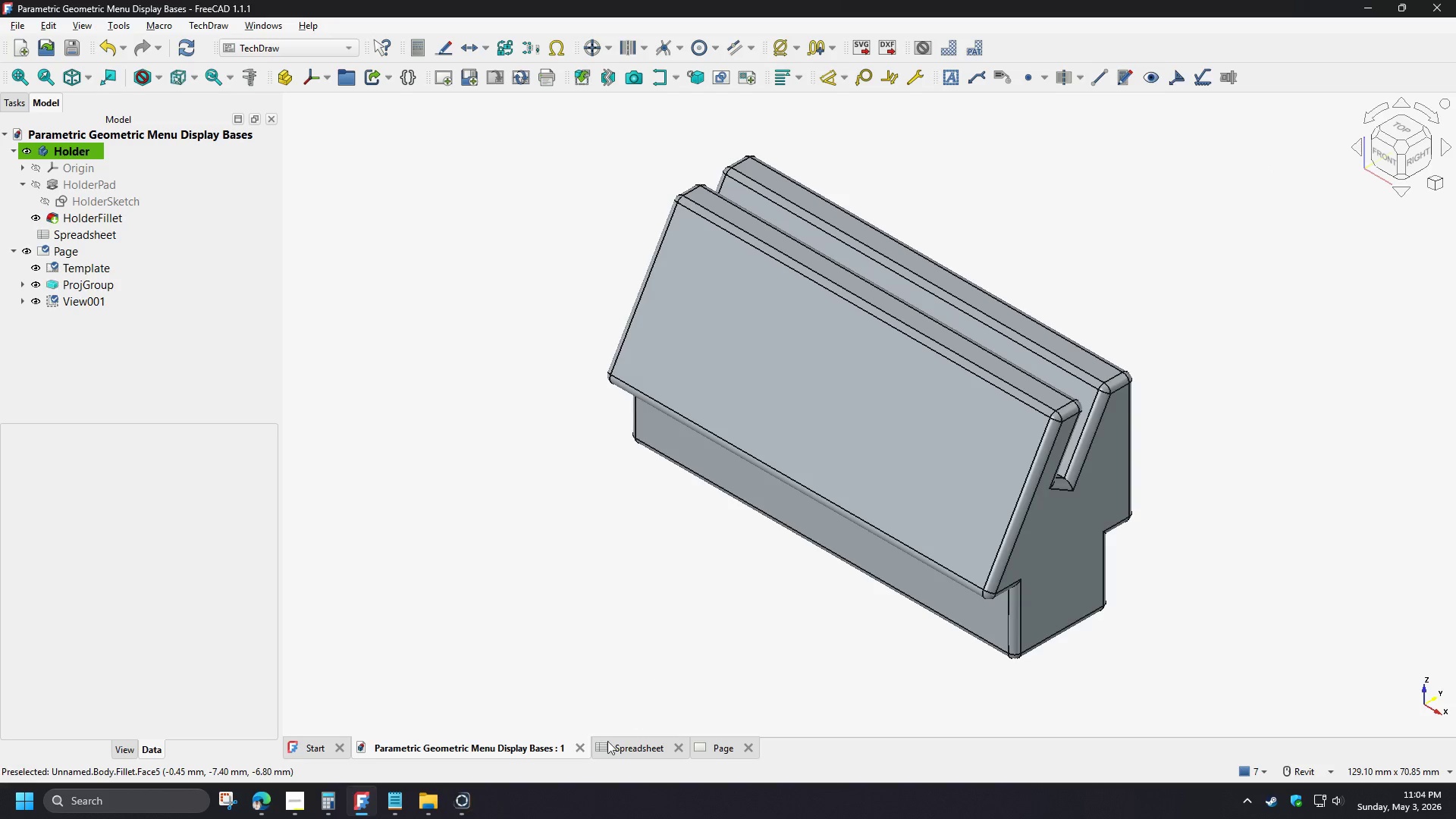 
left_click([462, 810])
 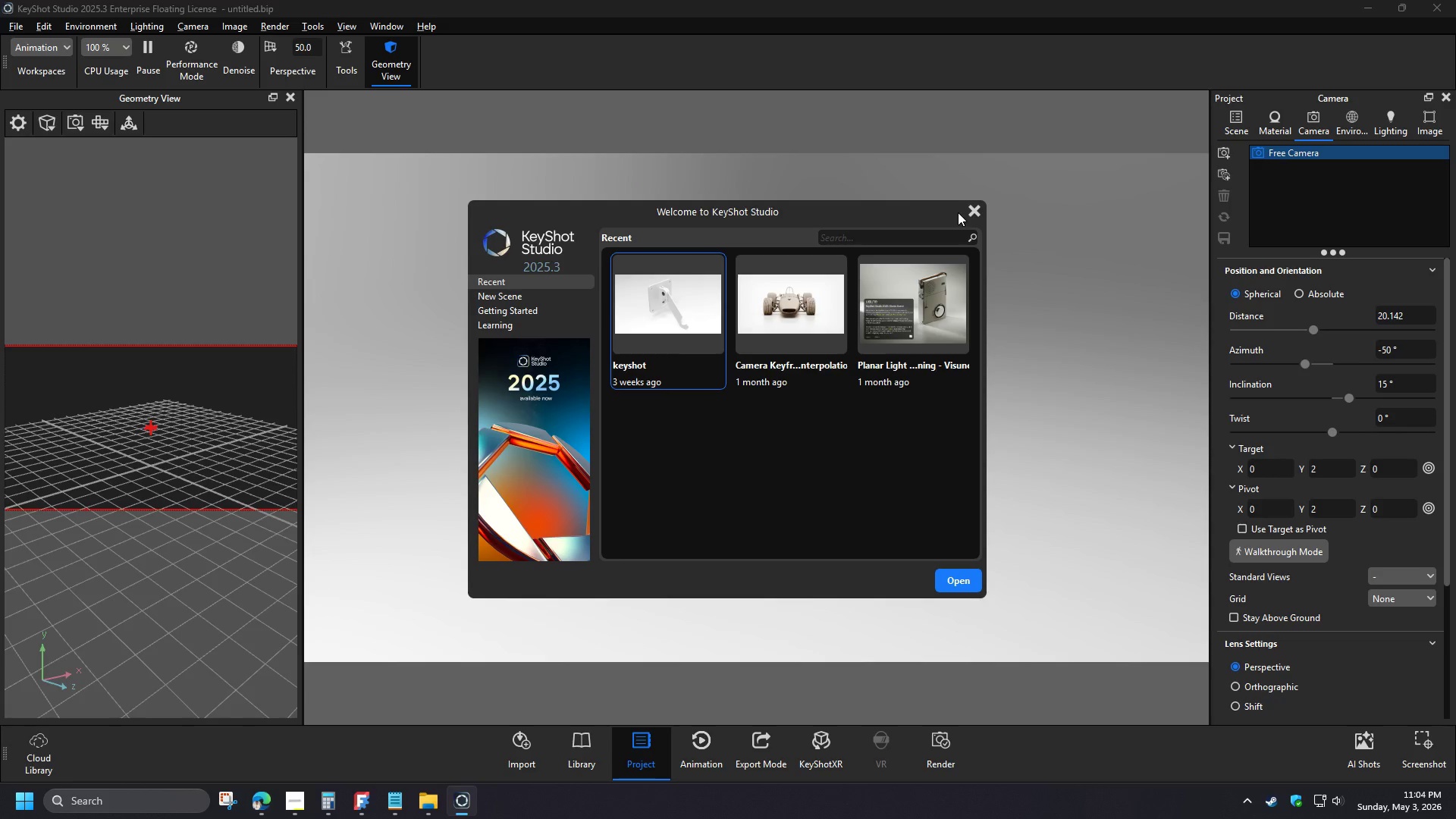 
left_click([968, 212])
 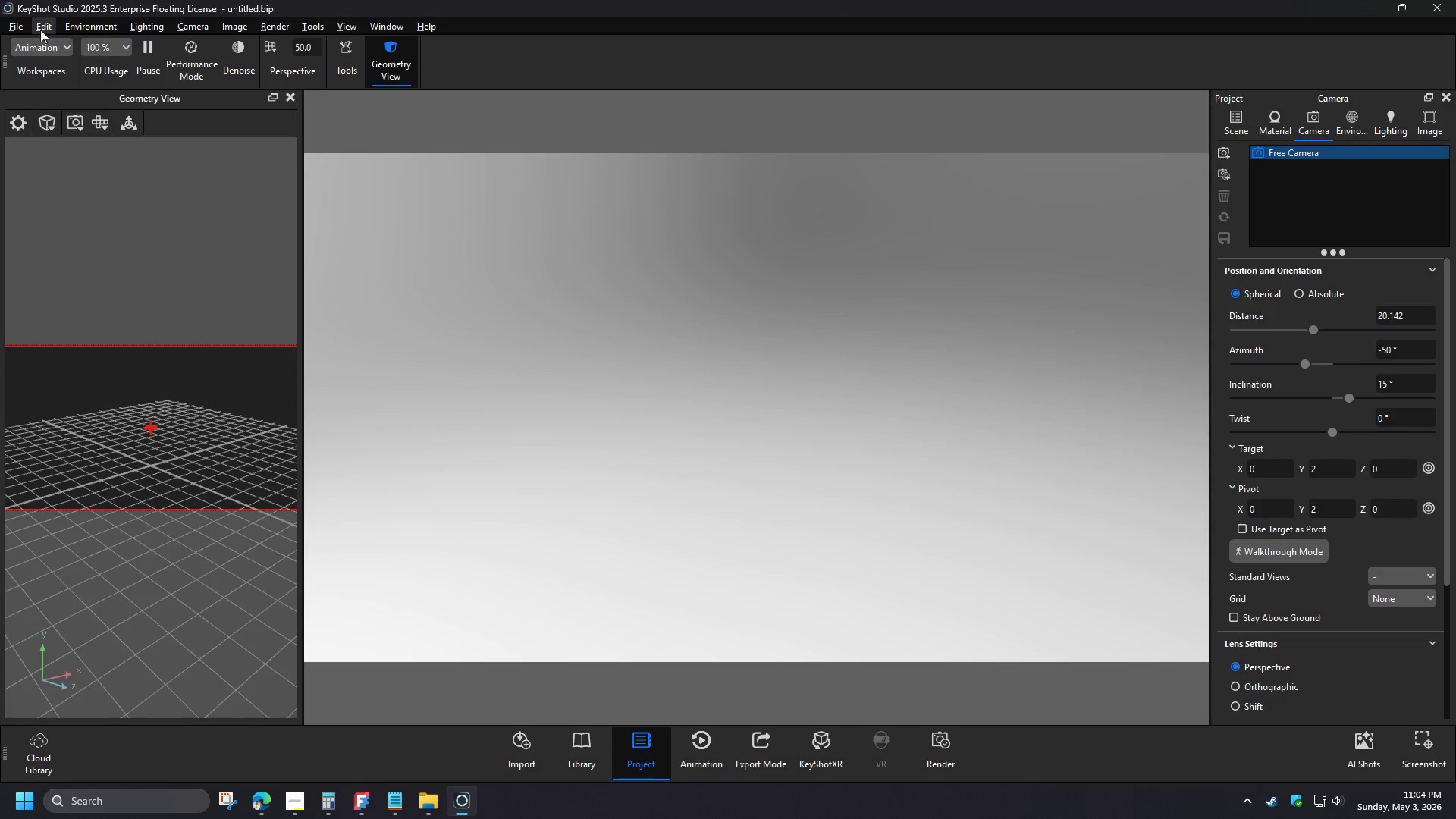 
left_click([21, 27])
 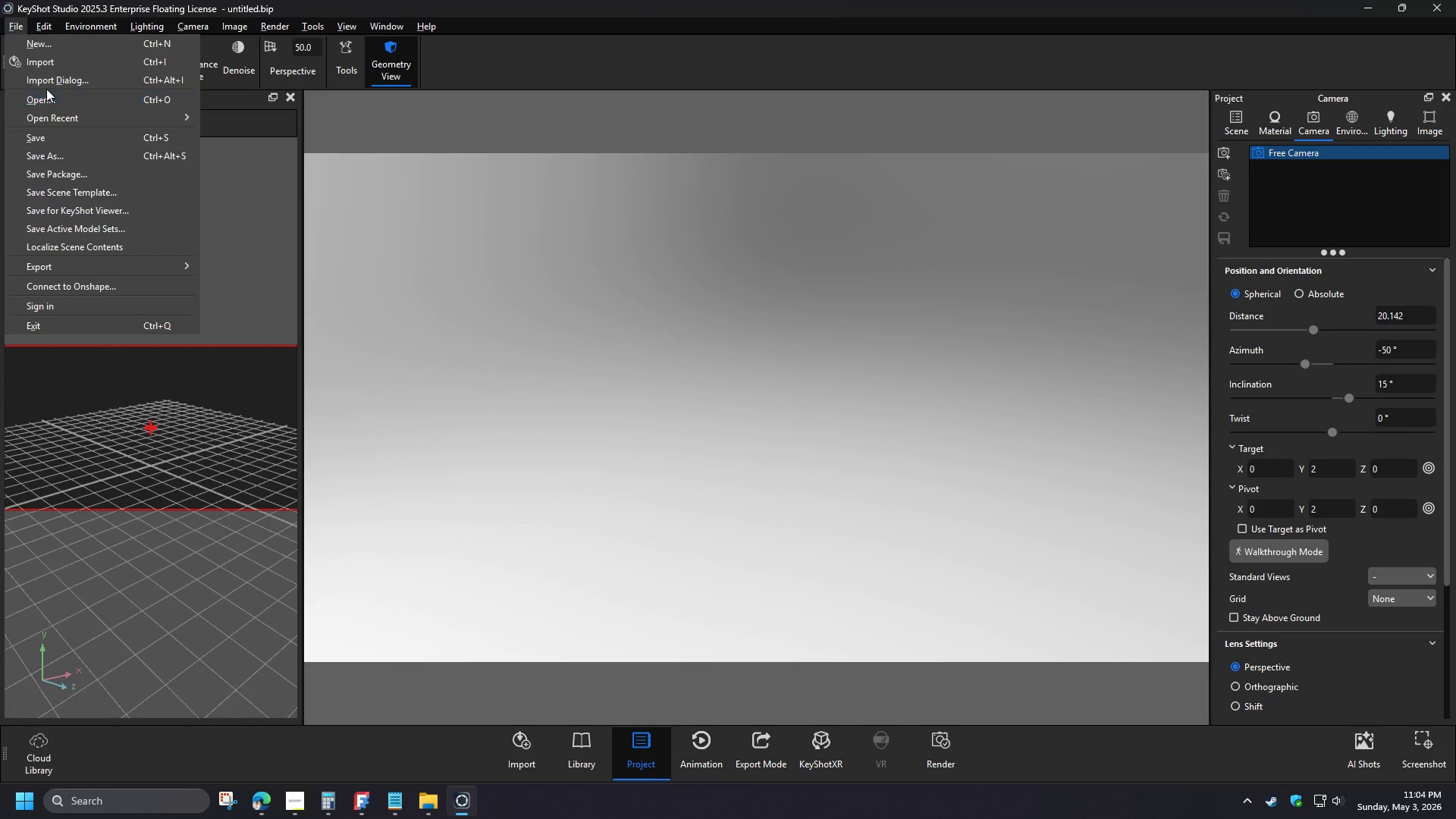 
left_click([45, 98])
 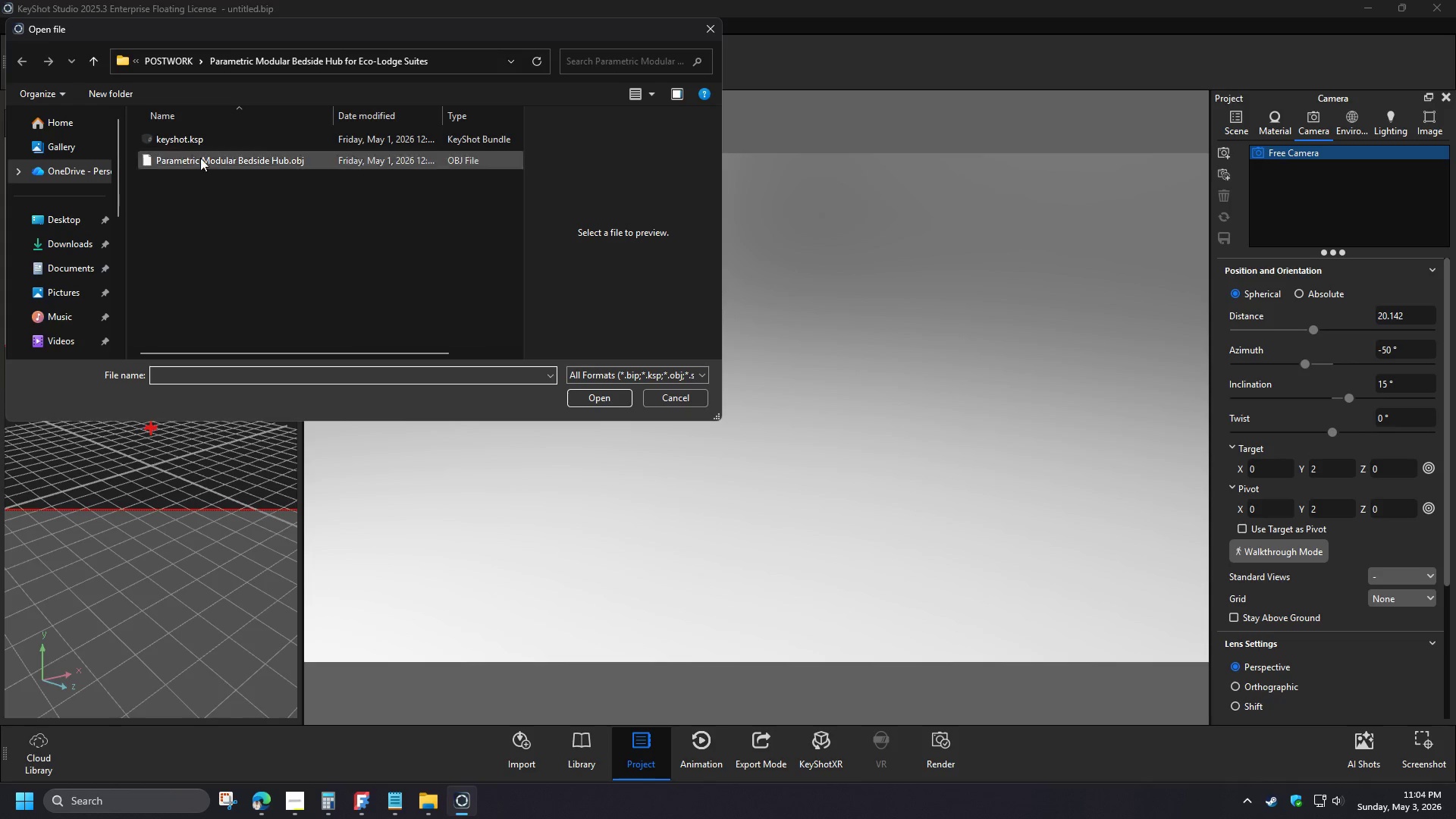 
left_click([167, 56])
 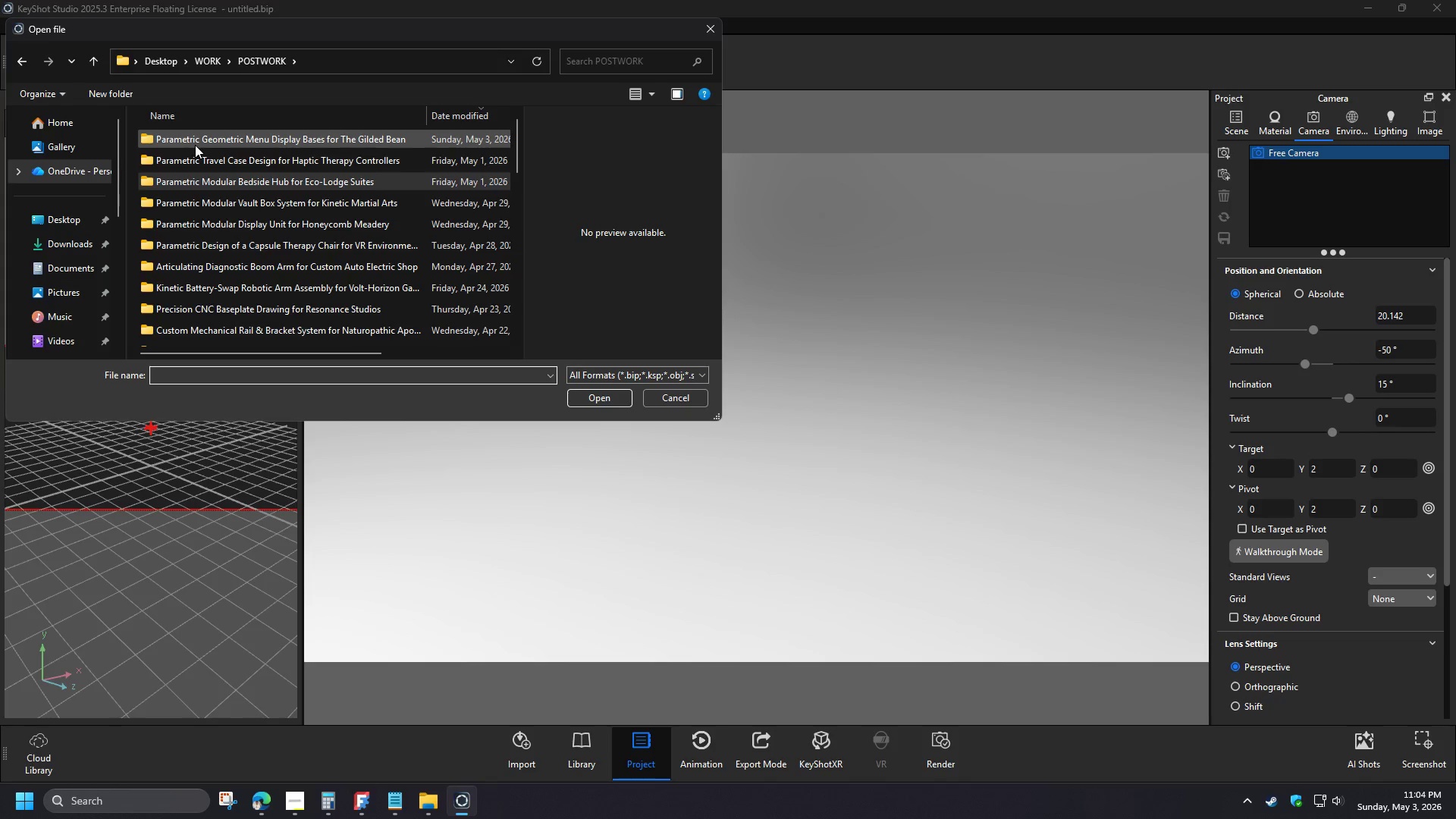 
double_click([195, 145])
 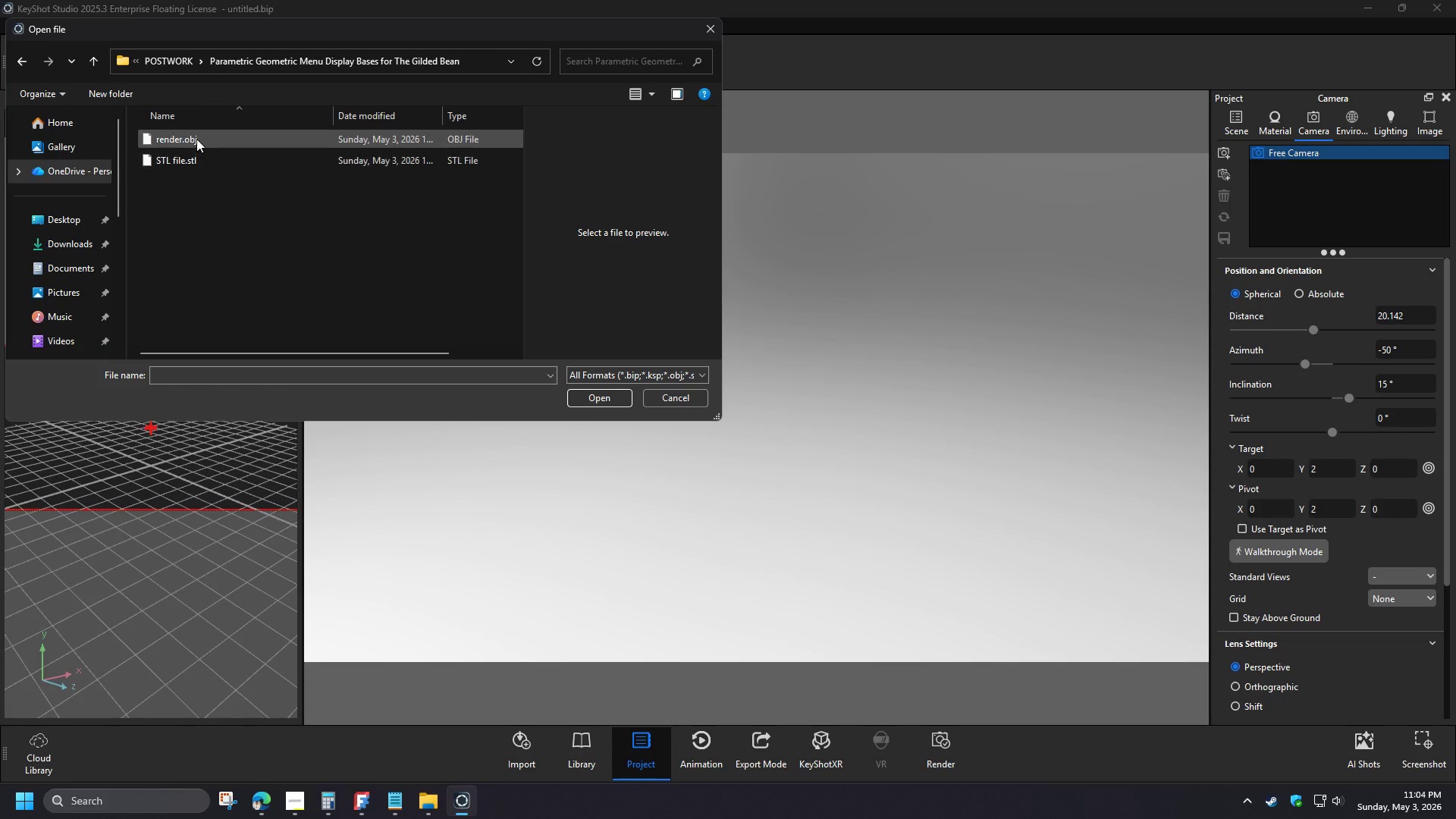 
double_click([196, 139])
 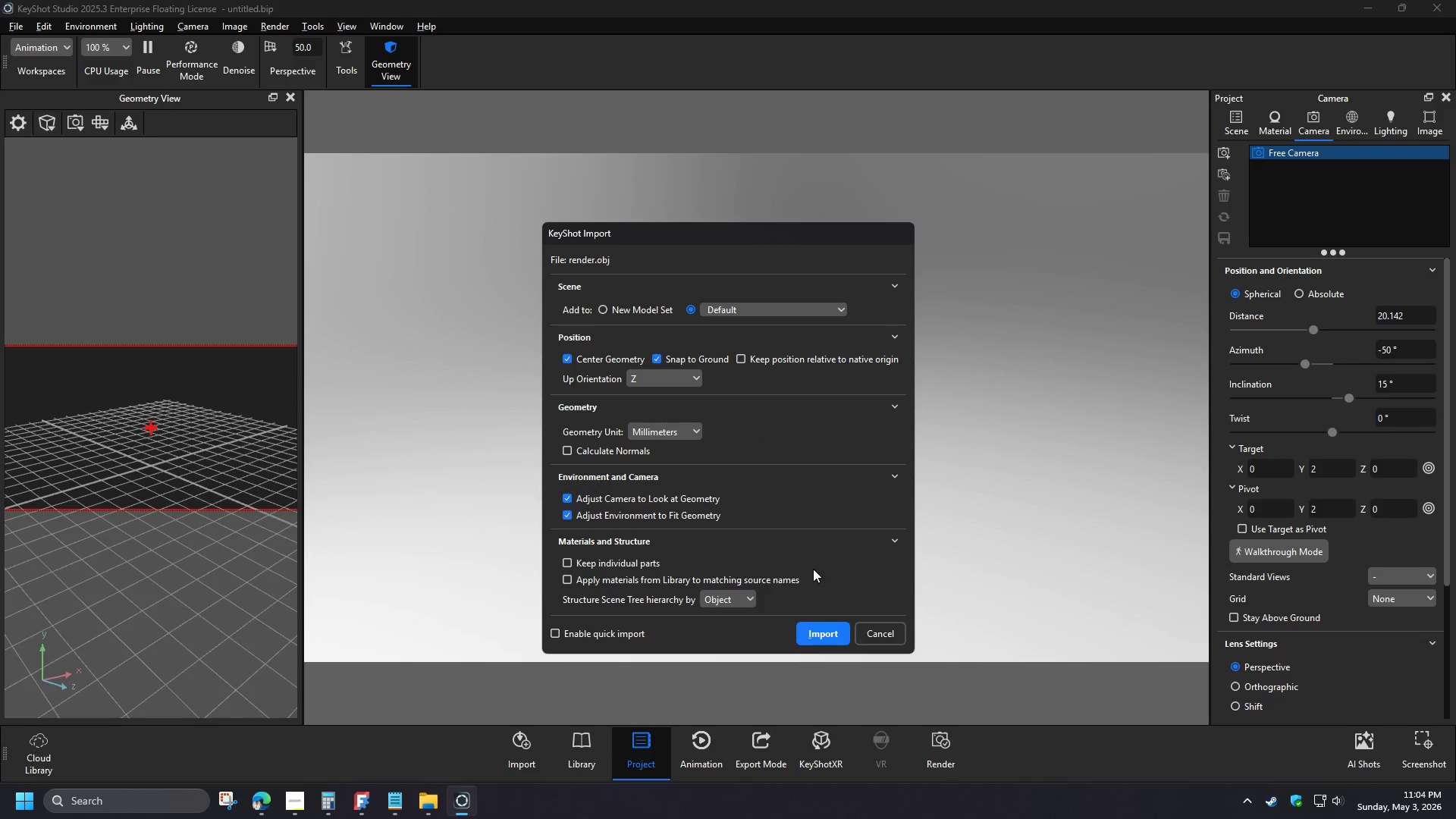 
left_click([821, 633])
 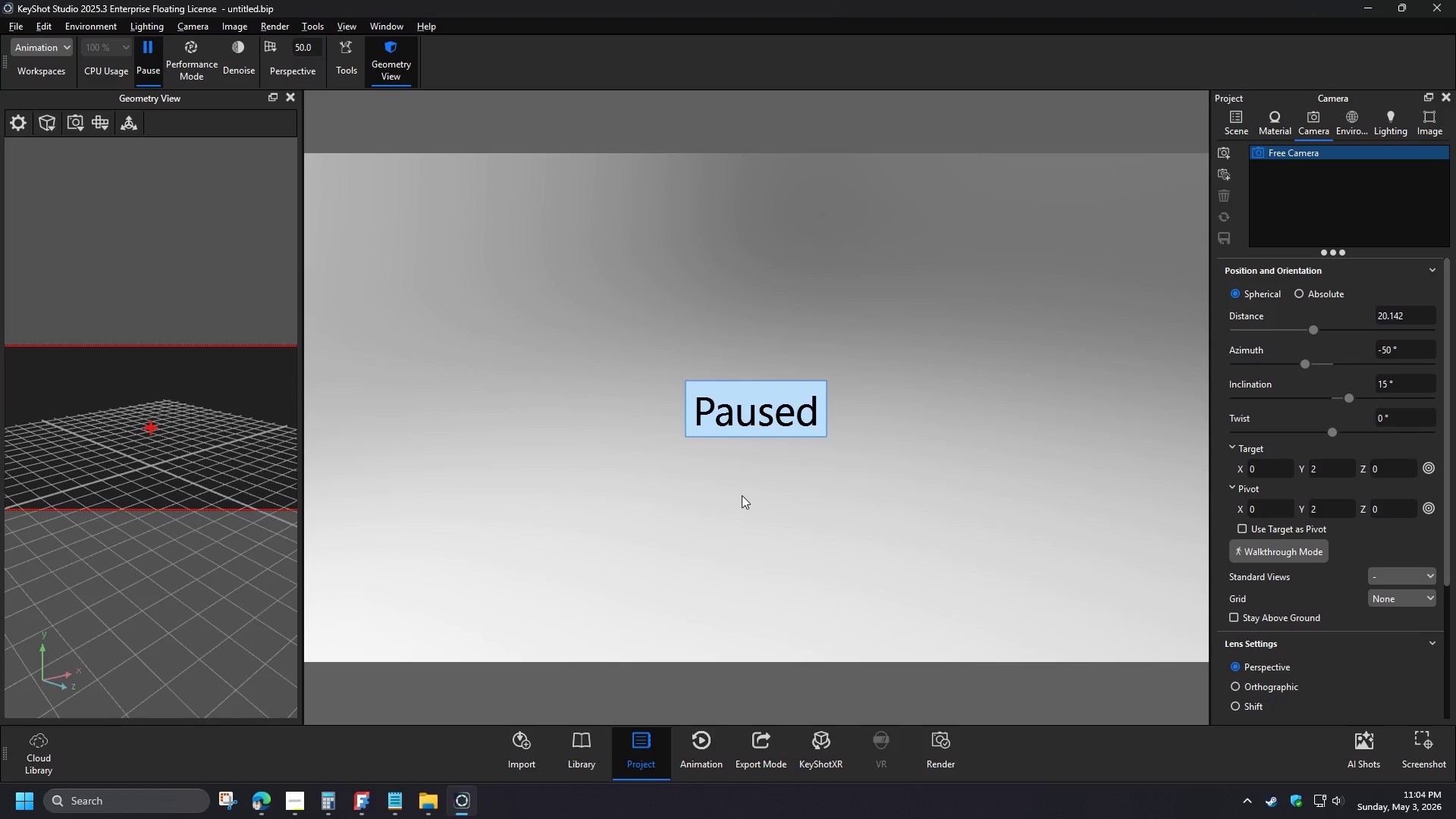 
left_click([268, 804])
 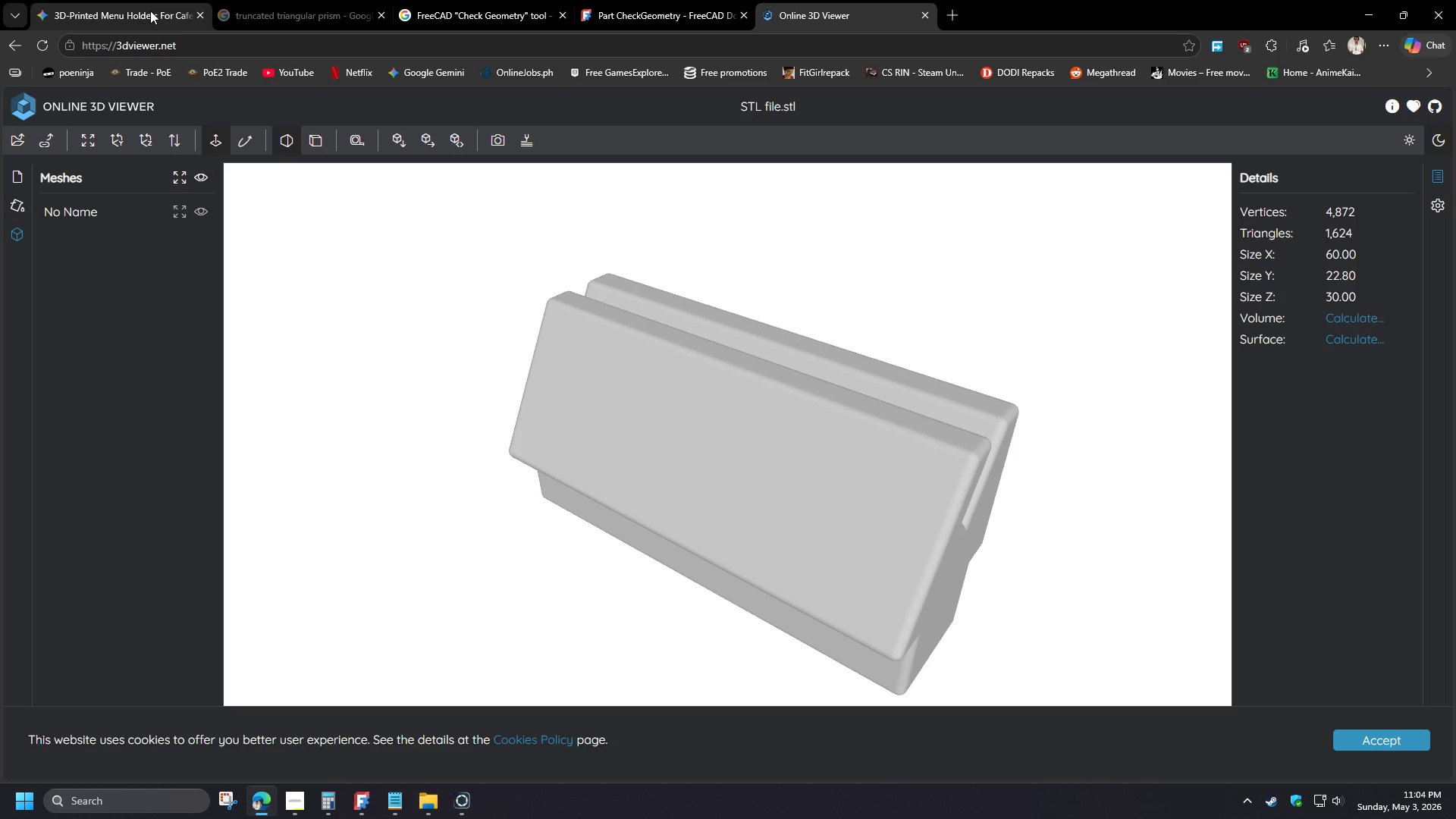 
left_click([150, 11])
 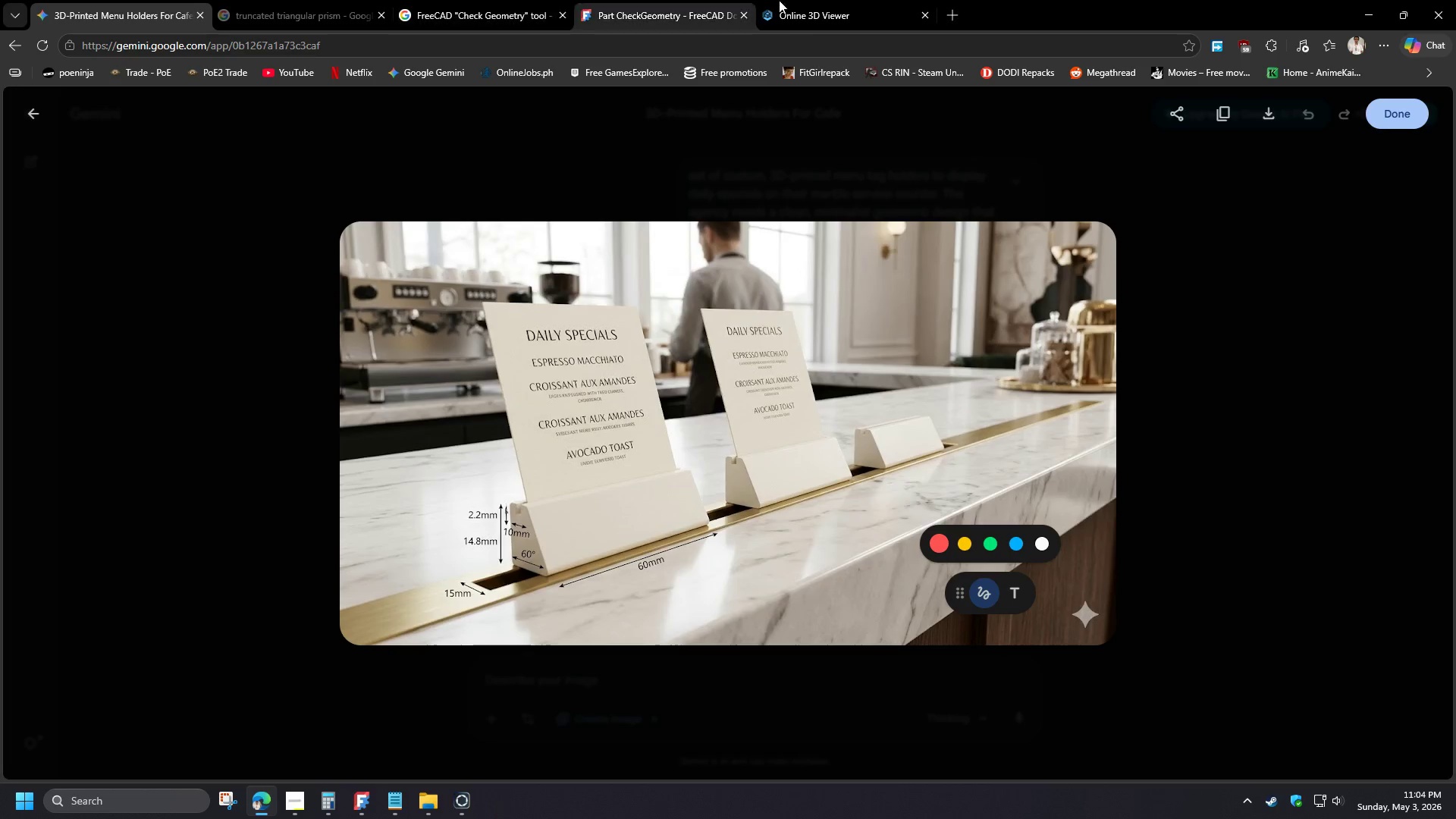 
left_click([833, 5])
 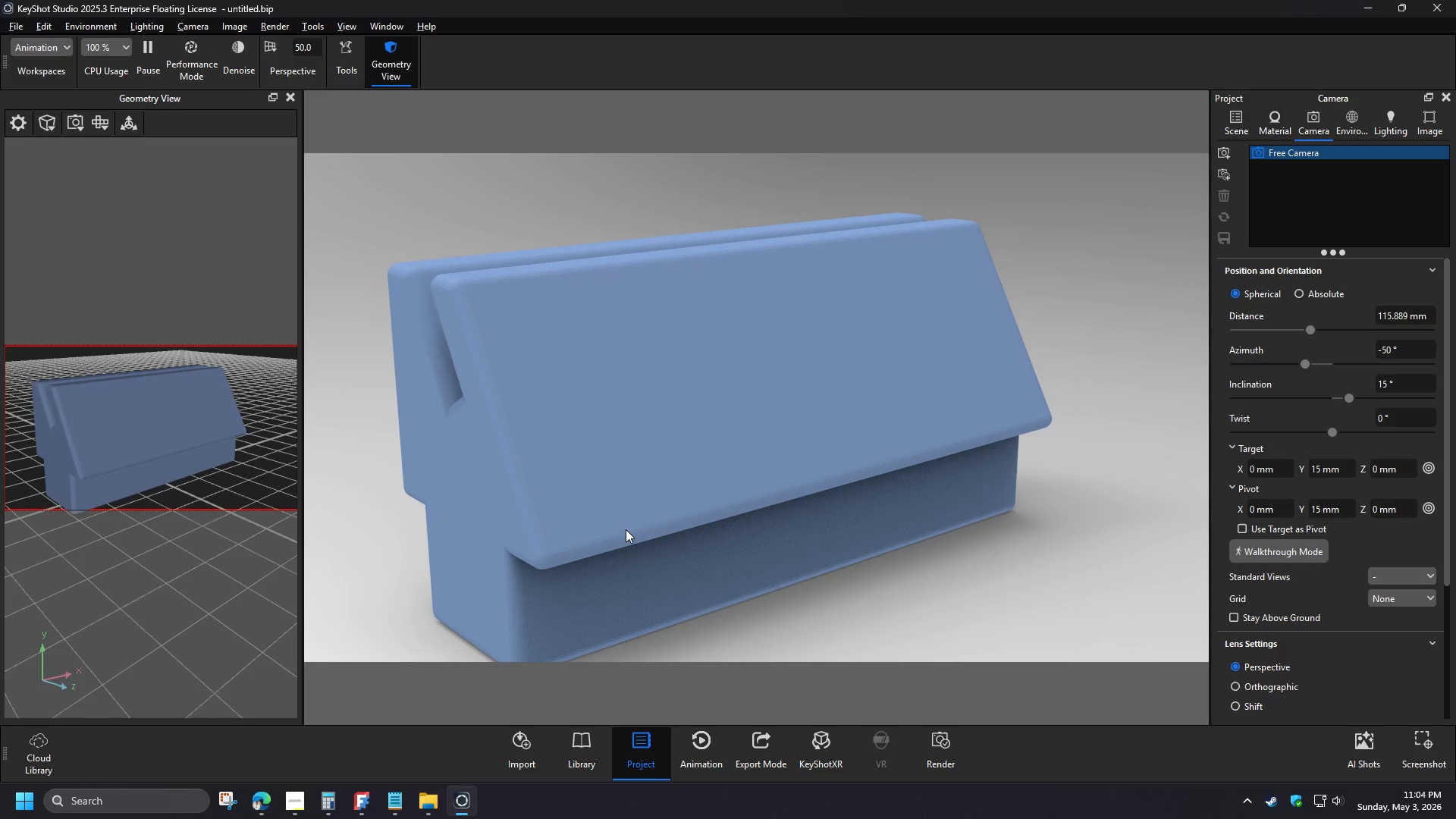 
key(M)
 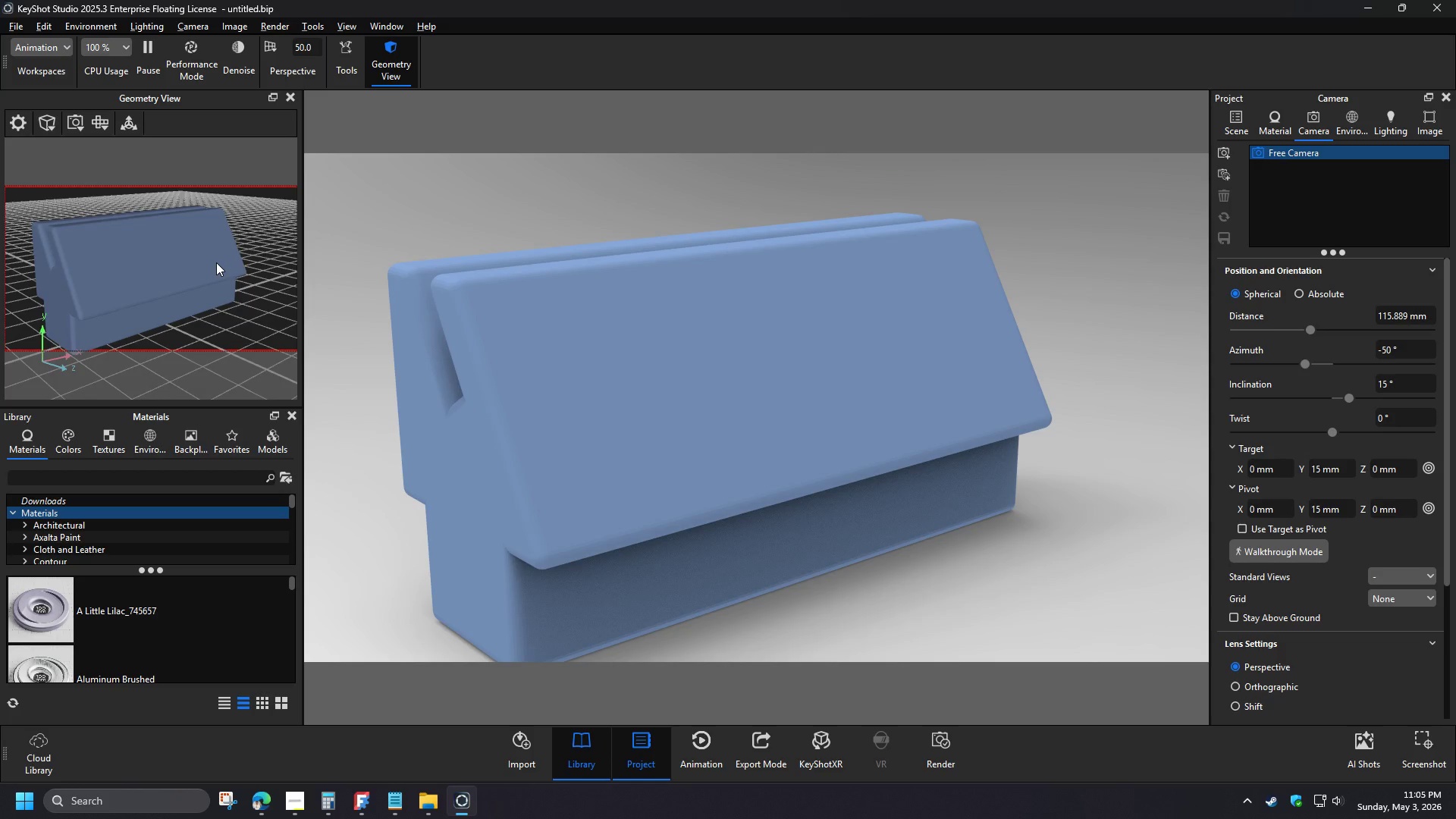 
key(O)
 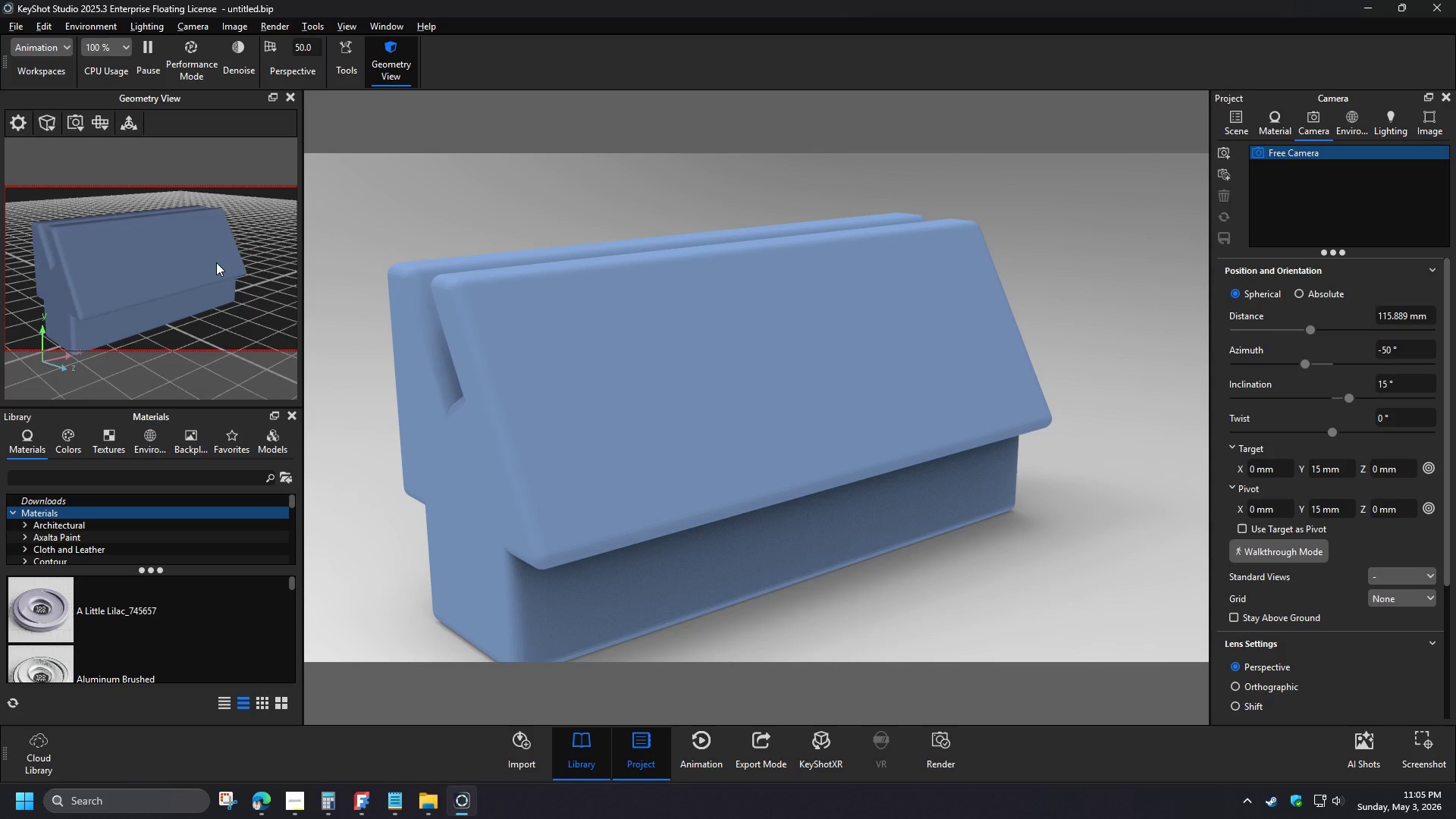 
wait(8.95)
 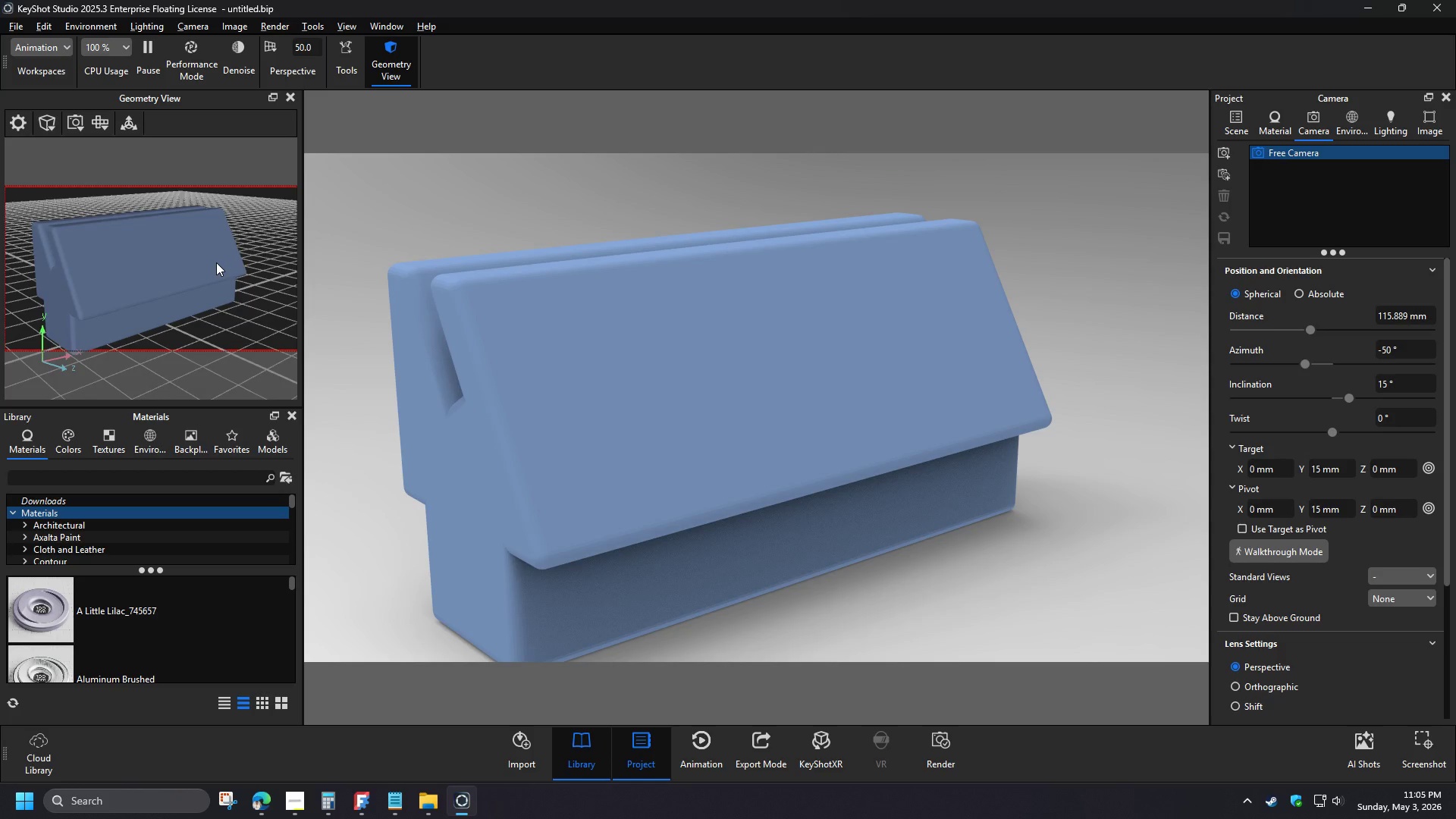 
left_click([73, 257])
 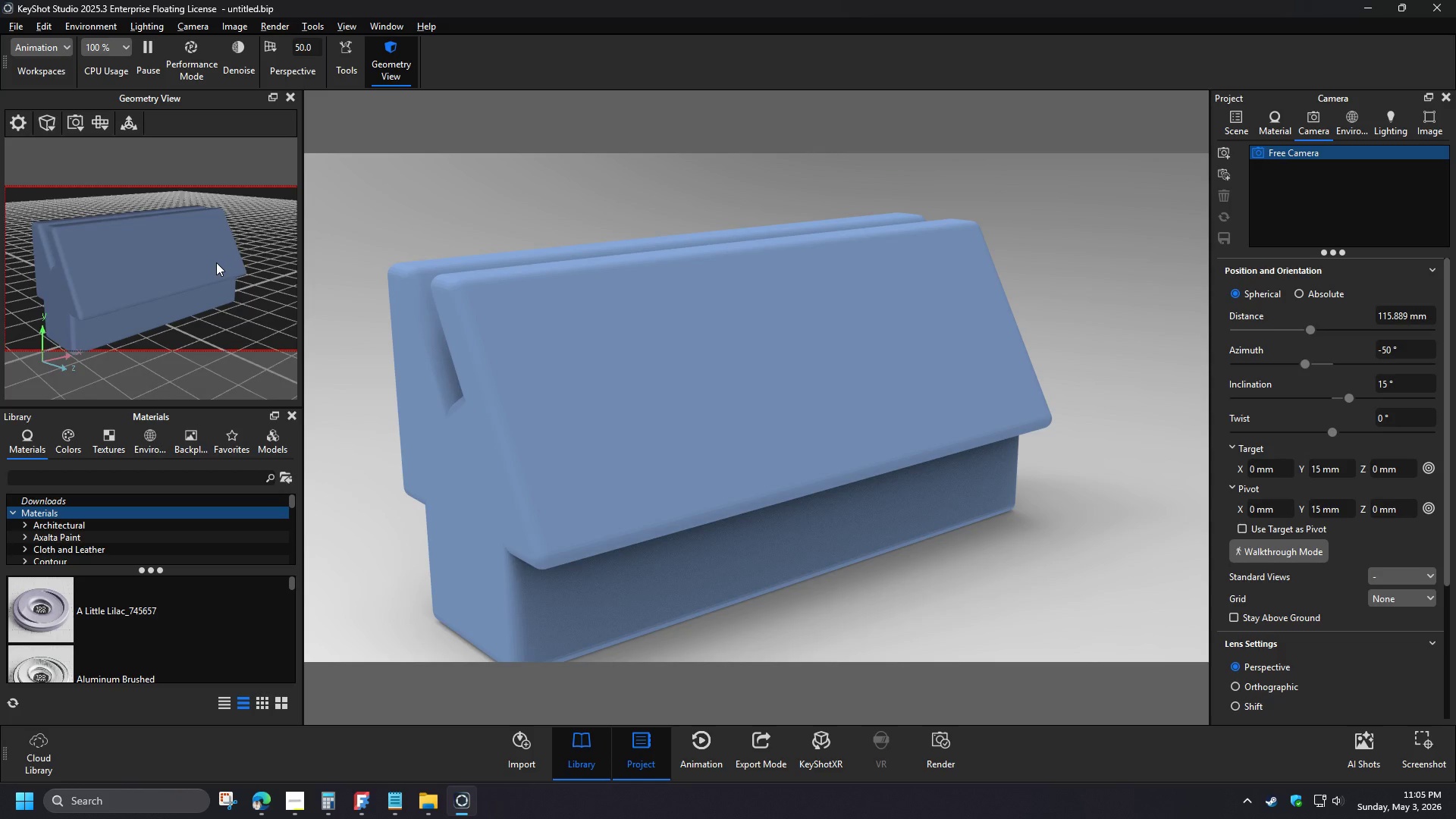 
left_click([28, 256])
 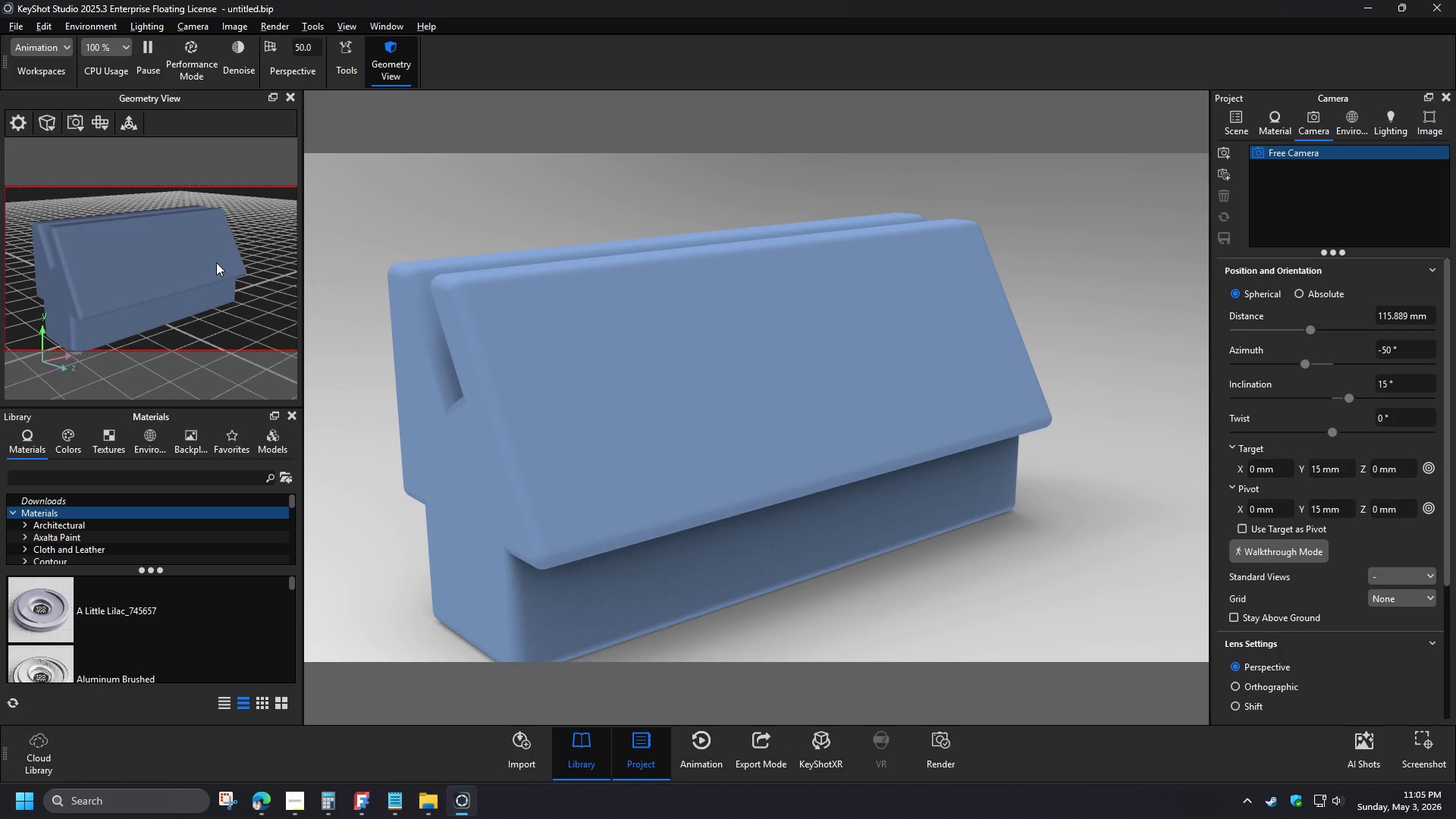 
left_click([70, 306])
 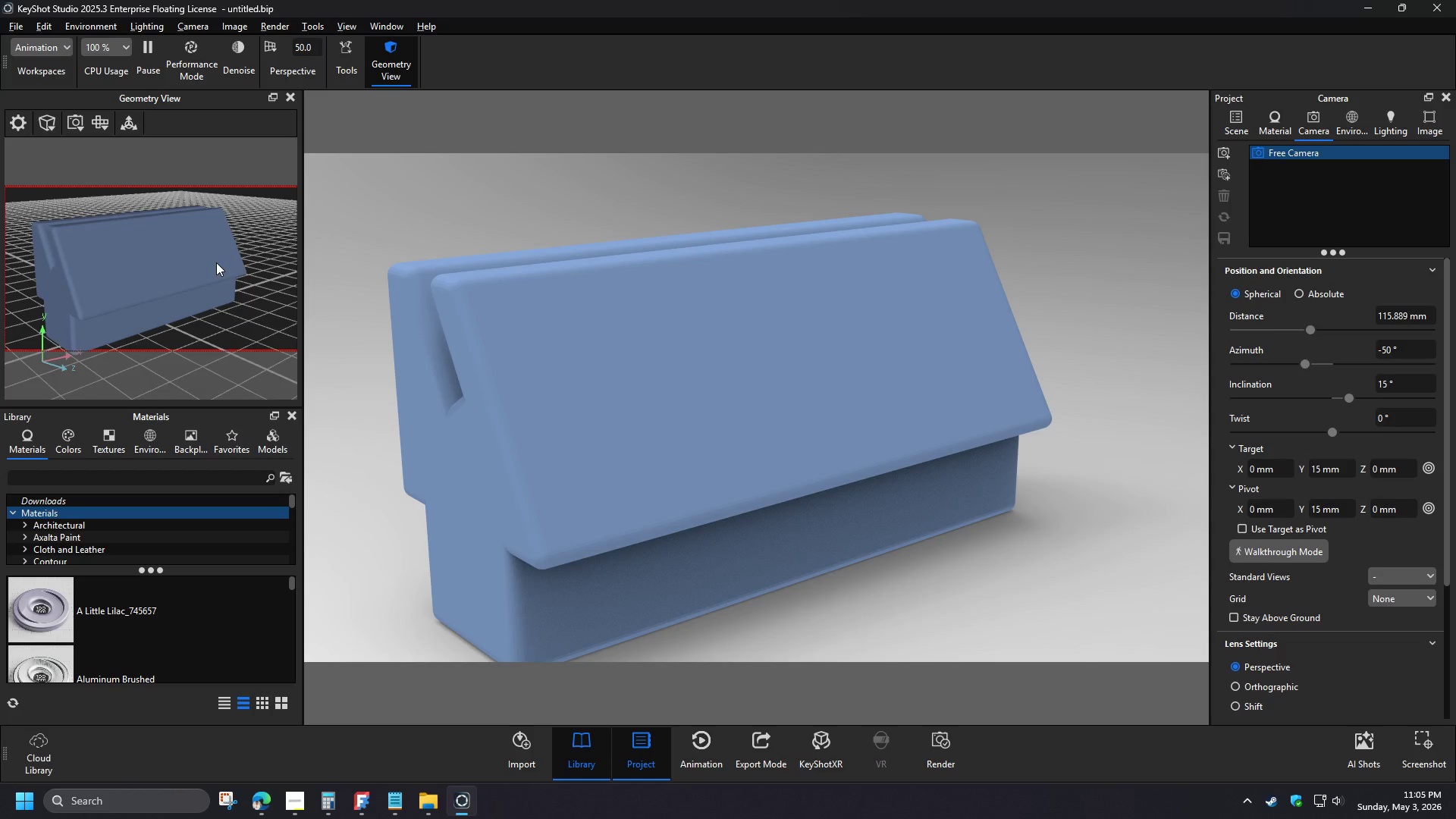 
left_click_drag(start_coordinate=[114, 603], to_coordinate=[547, 446])
 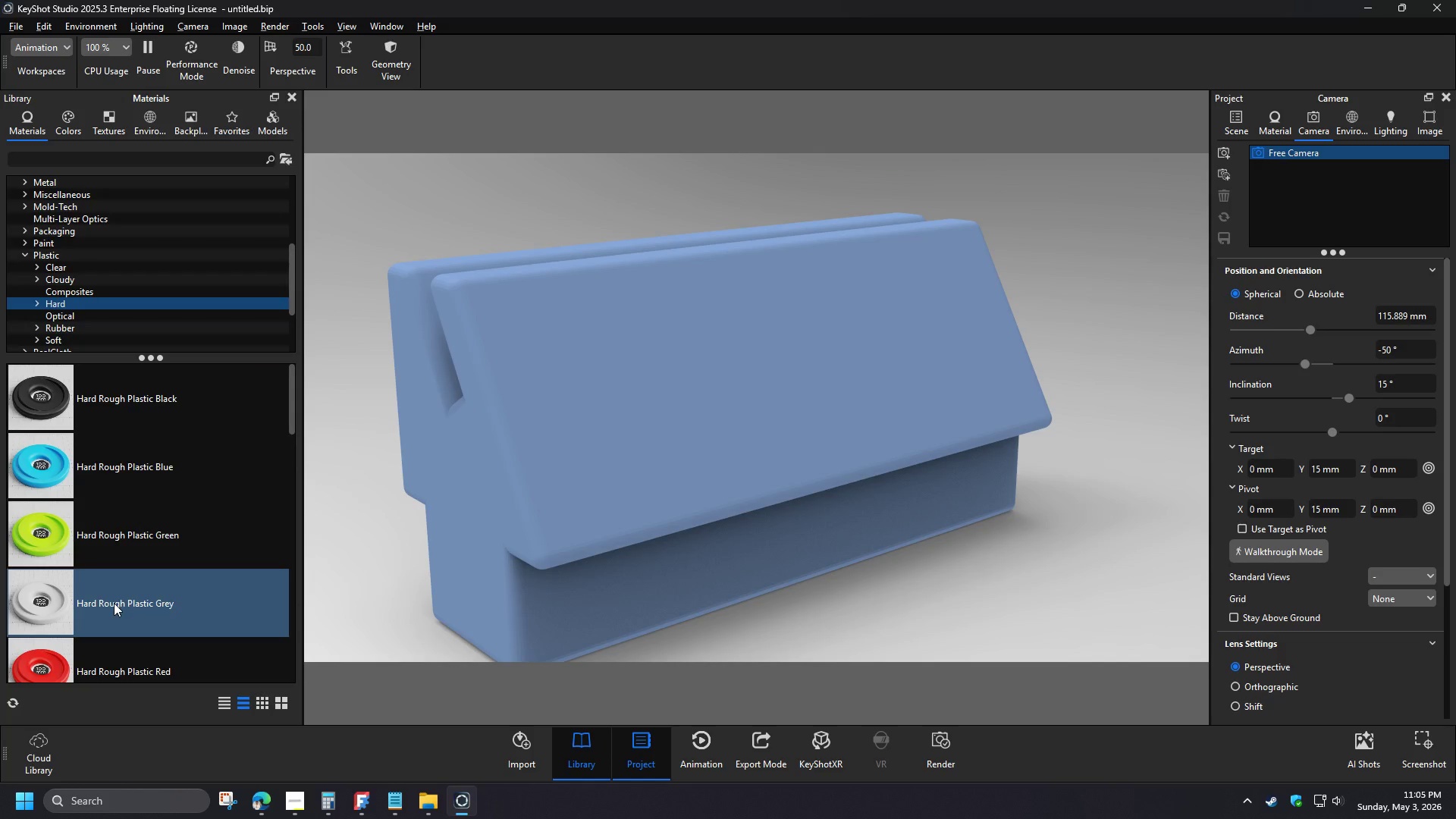 
scroll: coordinate [129, 315], scroll_direction: down, amount: 3.0
 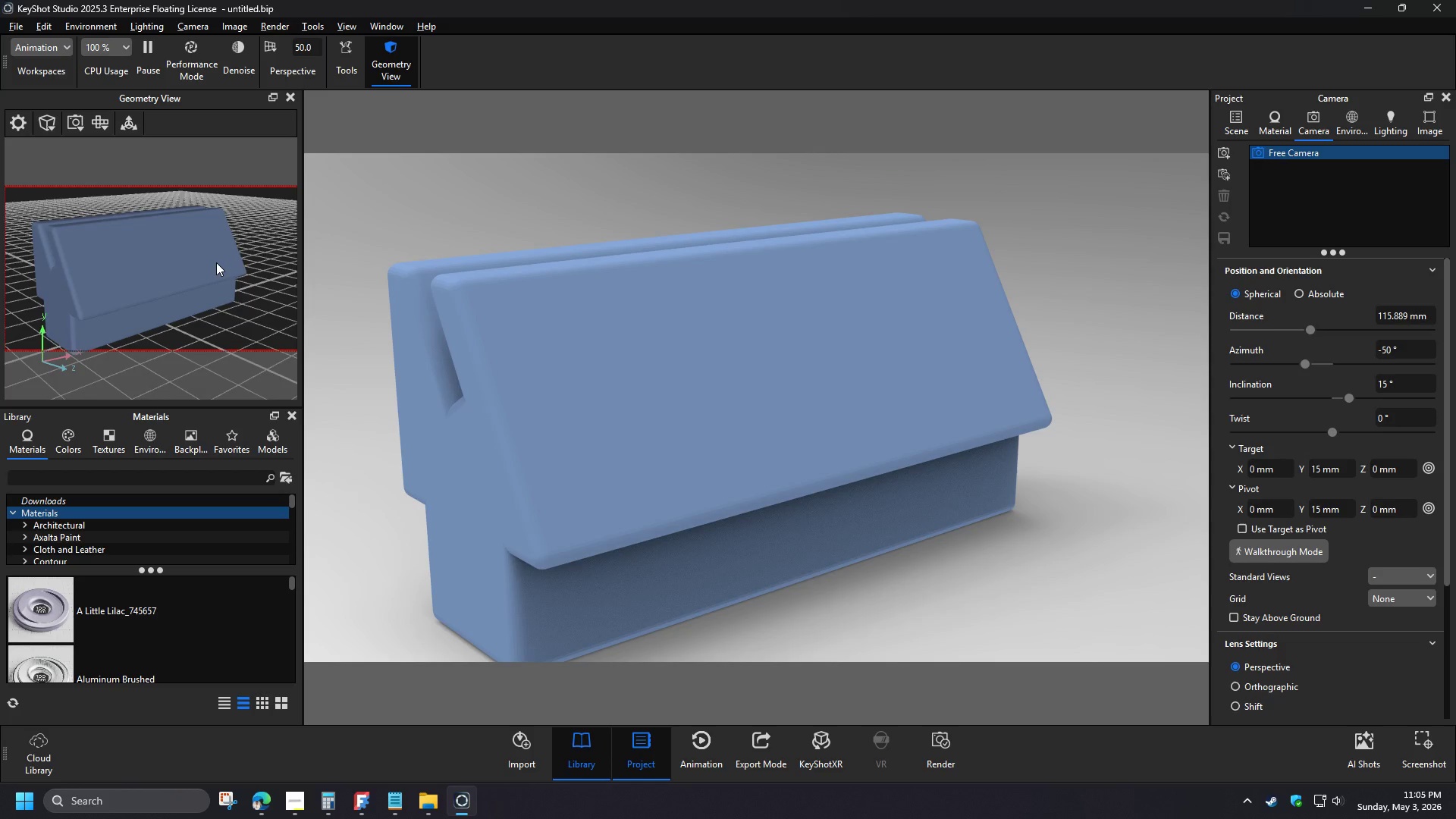 
left_click_drag(start_coordinate=[141, 476], to_coordinate=[557, 419])
 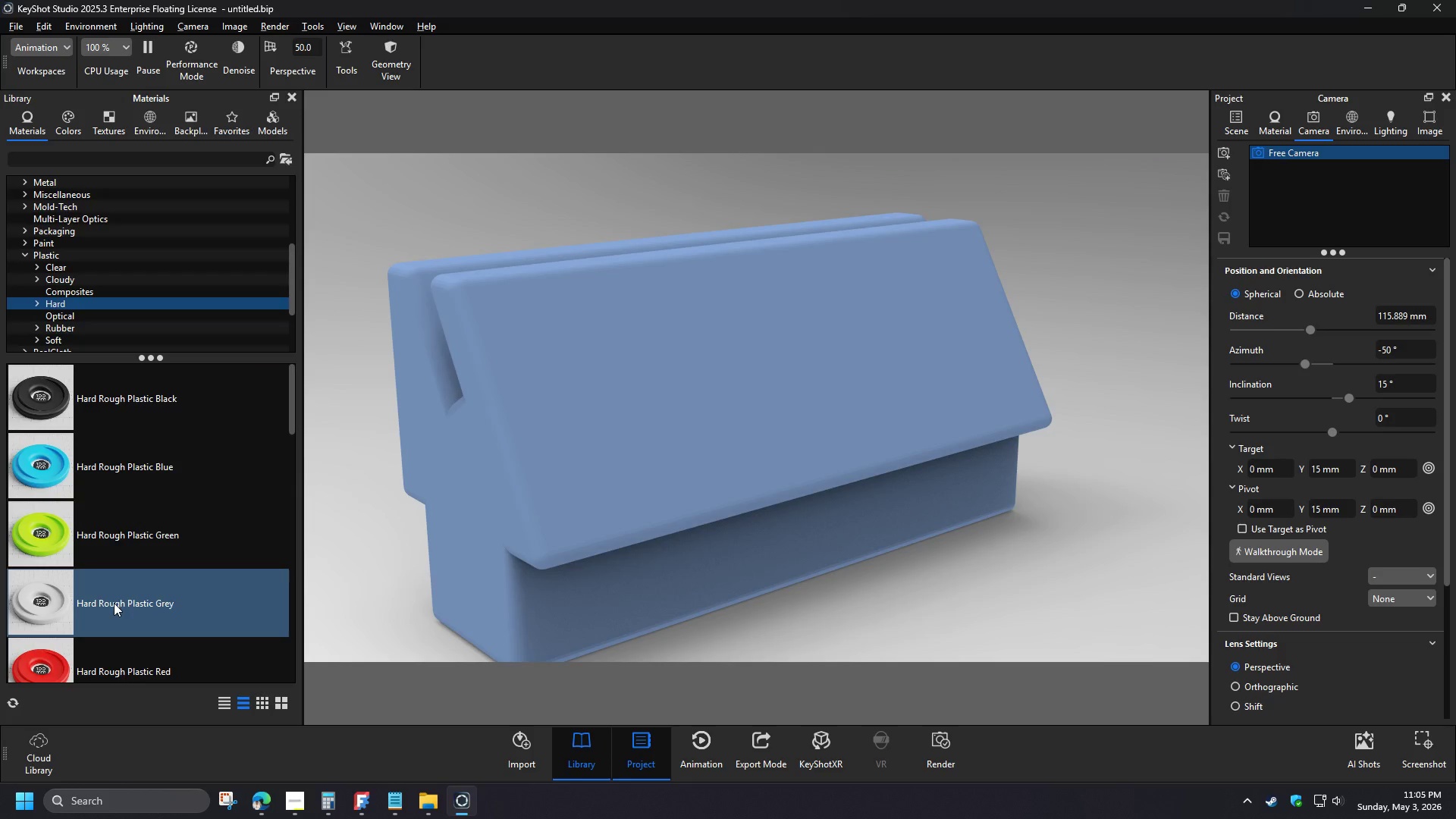 
wait(6.3)
 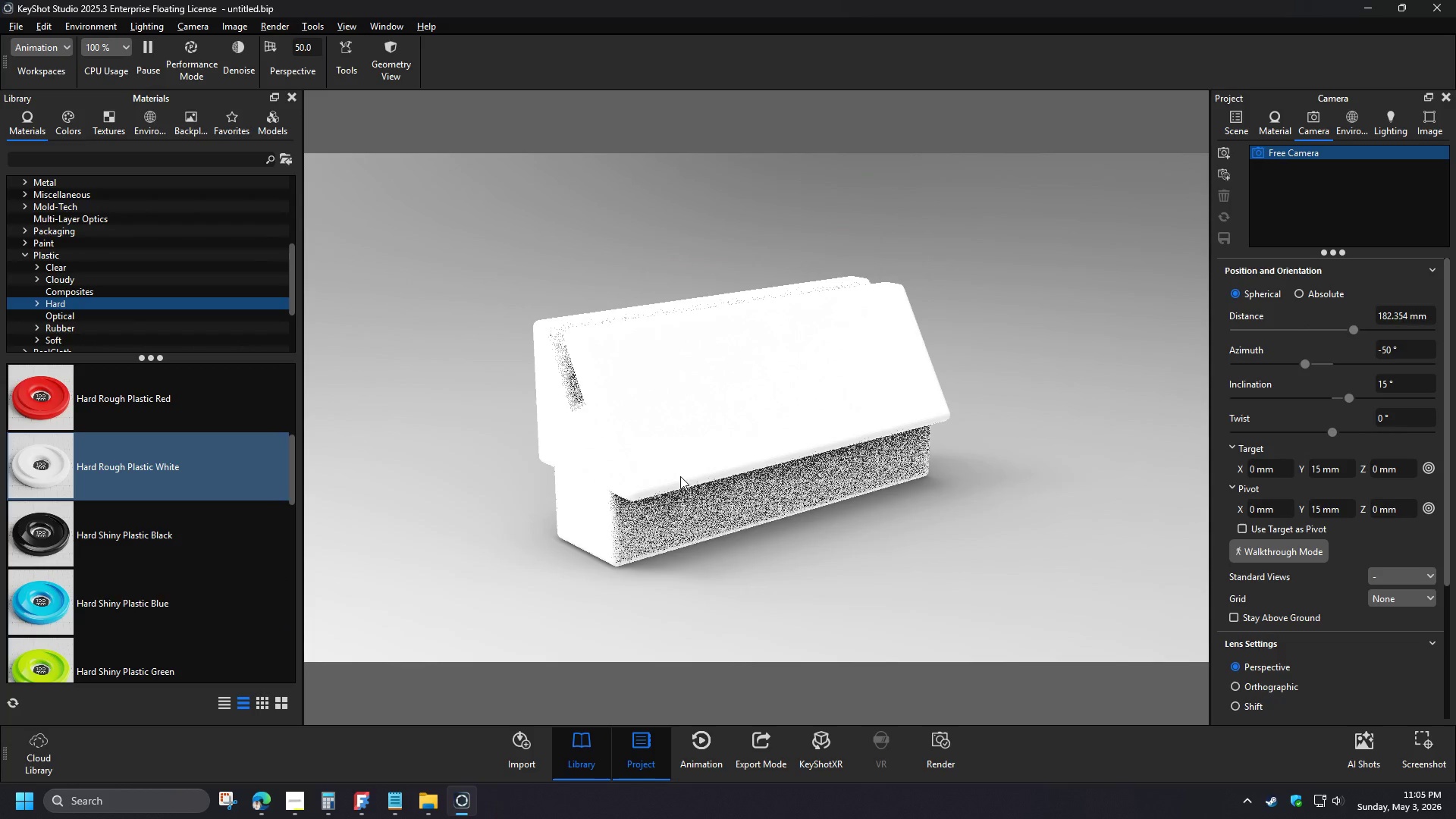 
left_click_drag(start_coordinate=[143, 545], to_coordinate=[654, 425])
 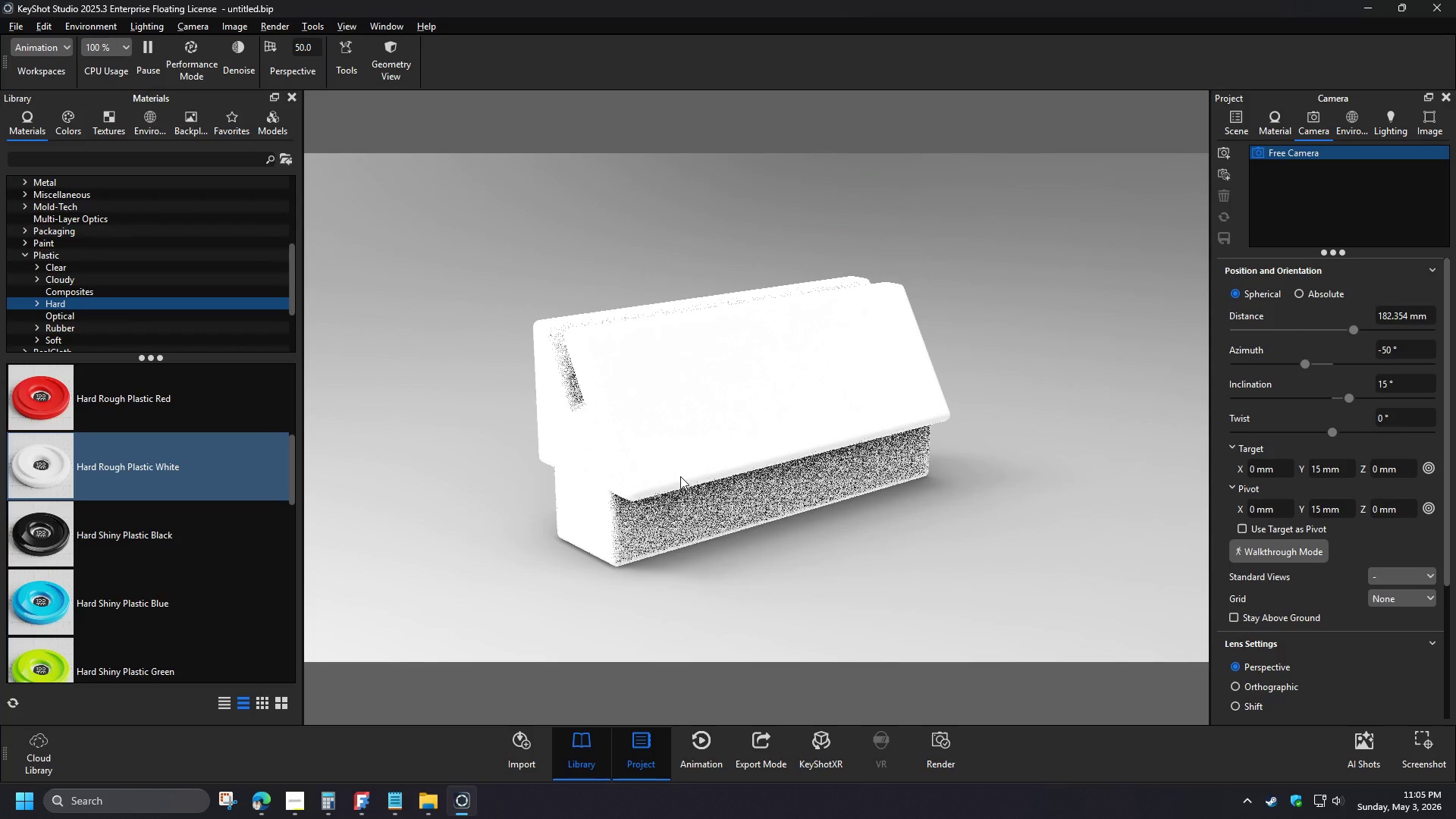 
left_click([884, 567])
 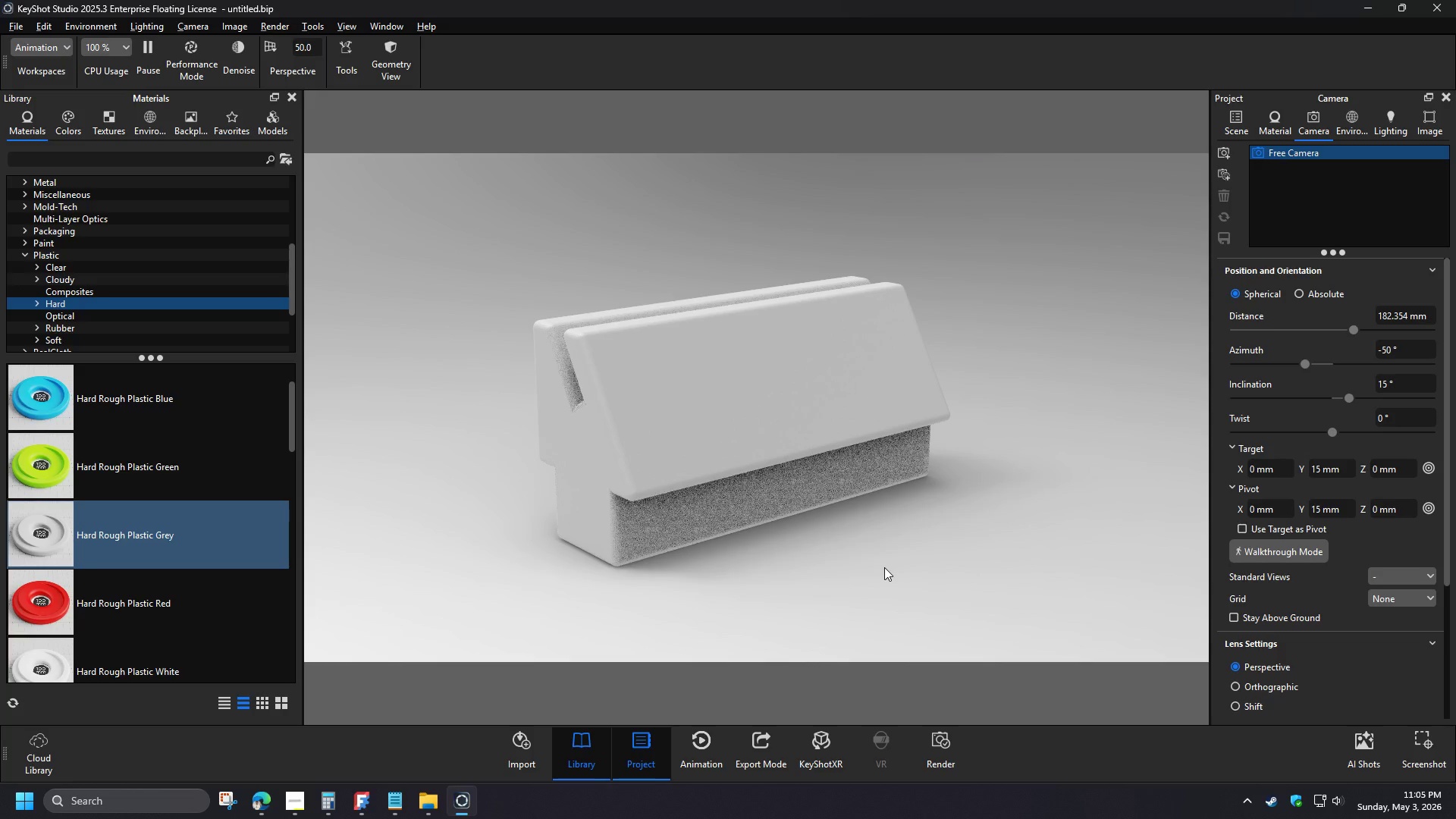 
left_click([1385, 126])
 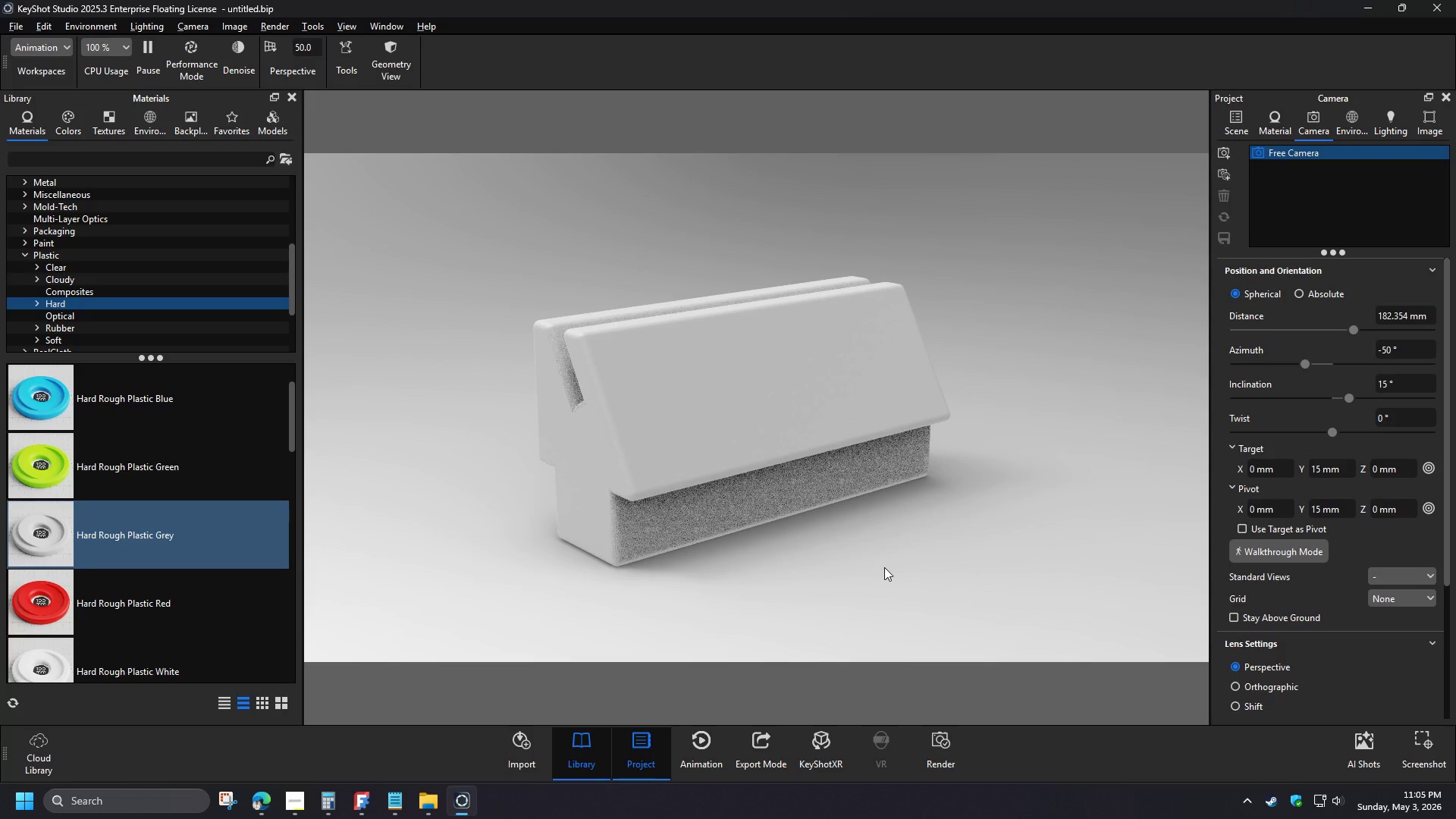 
scroll: coordinate [80, 303], scroll_direction: down, amount: 3.0
 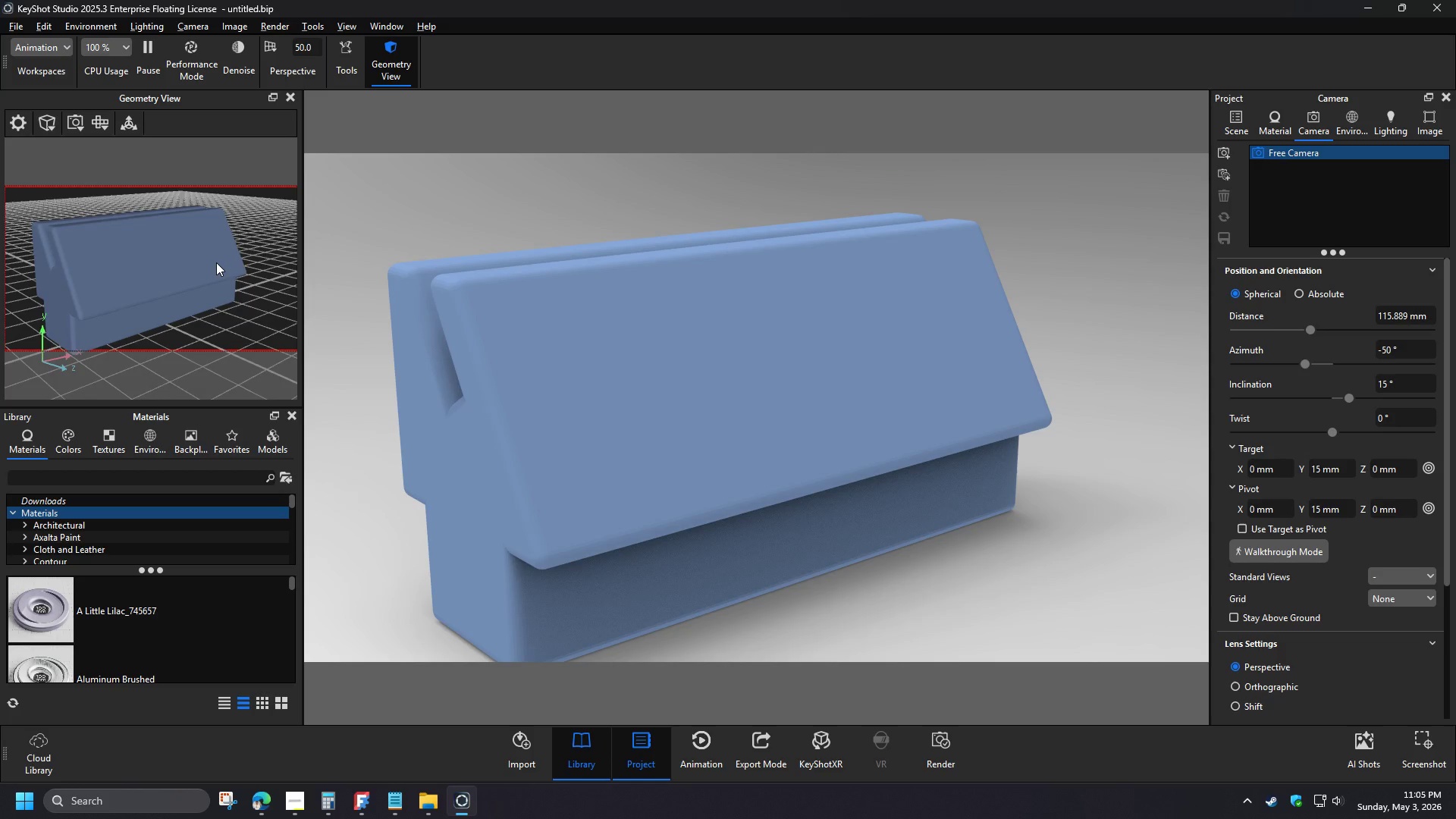 
left_click([1250, 220])
 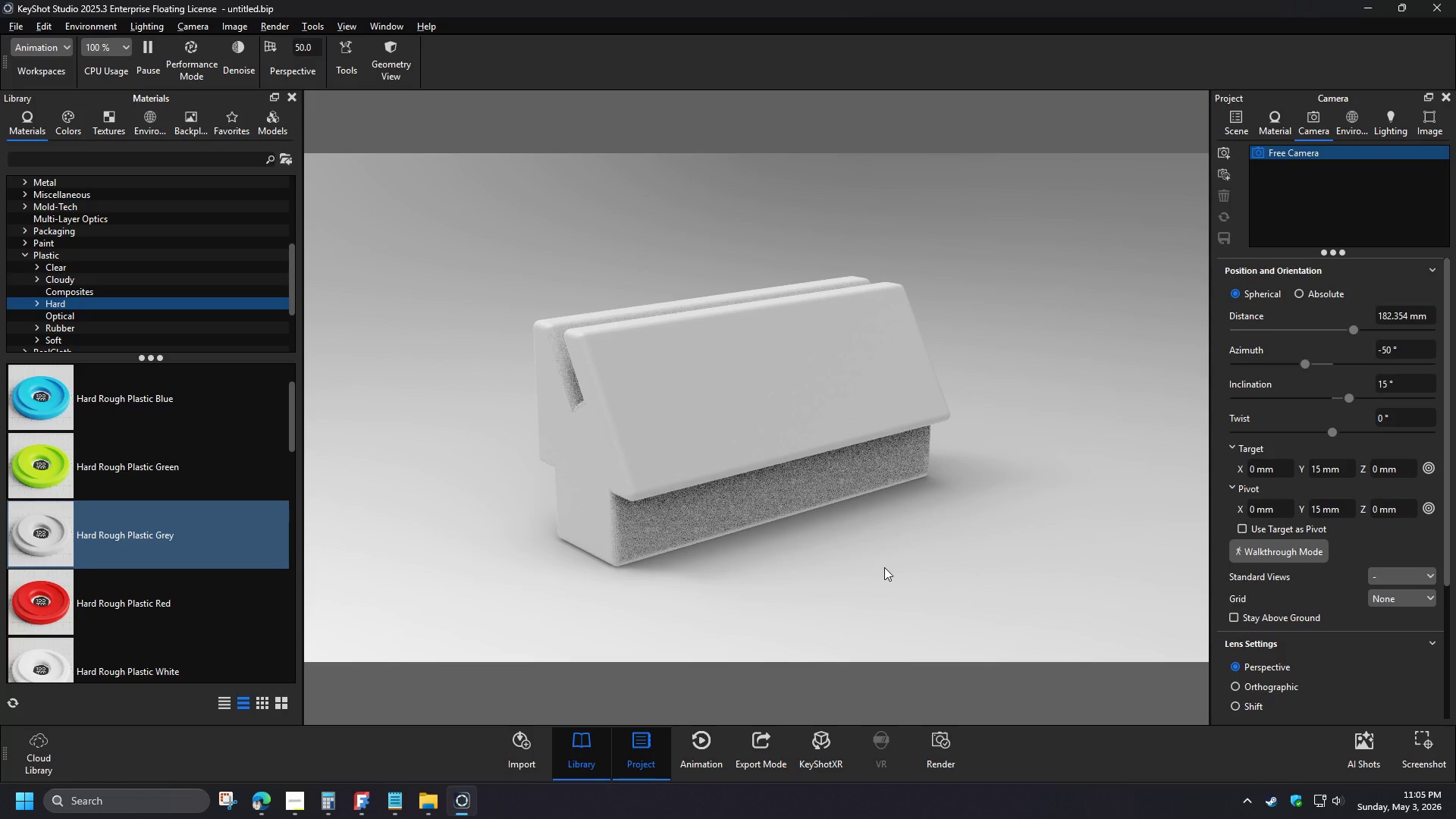 
left_click([1348, 120])
 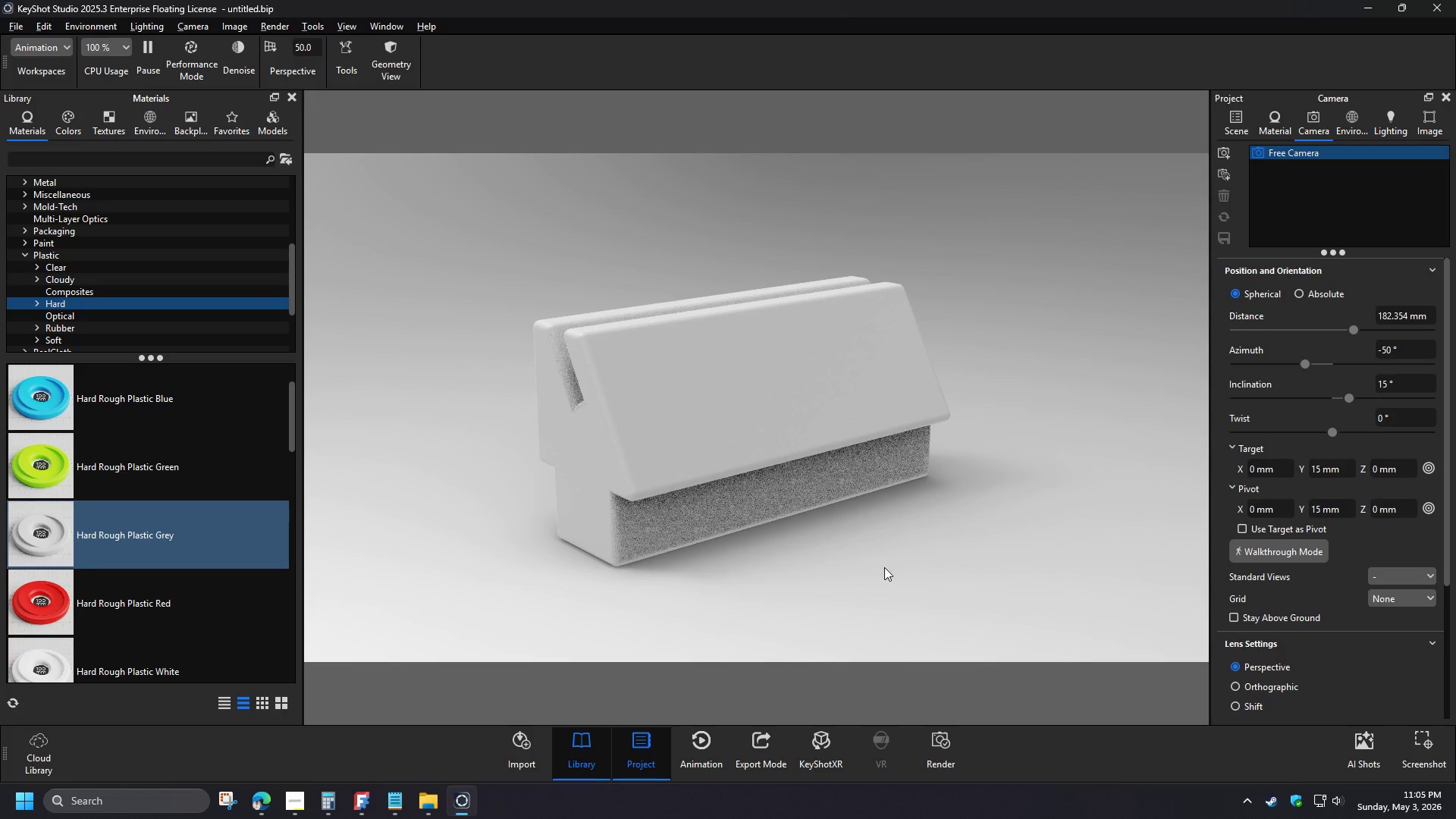 
left_click_drag(start_coordinate=[1423, 529], to_coordinate=[1343, 528])
 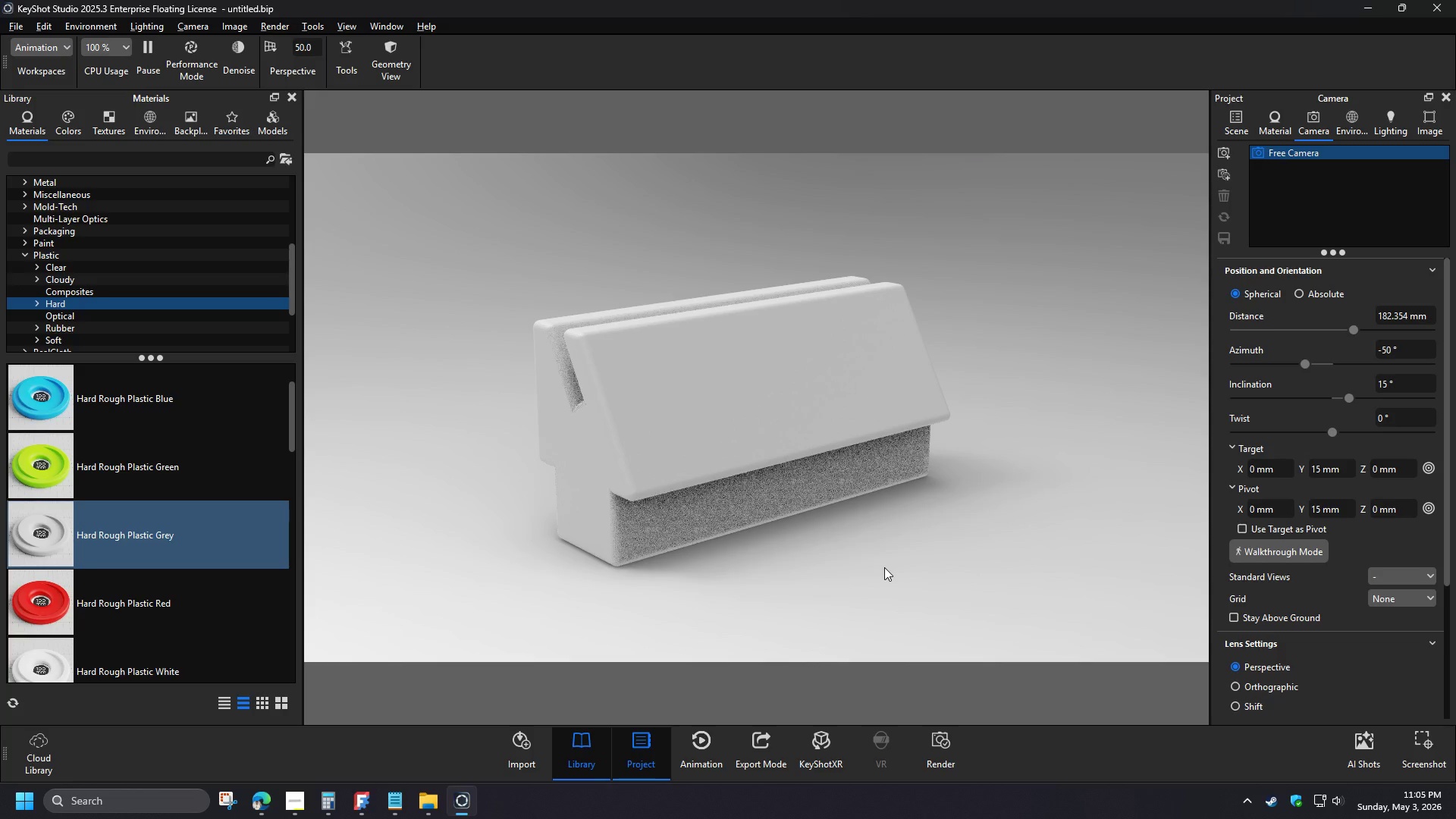 
left_click_drag(start_coordinate=[1303, 545], to_coordinate=[1241, 537])
 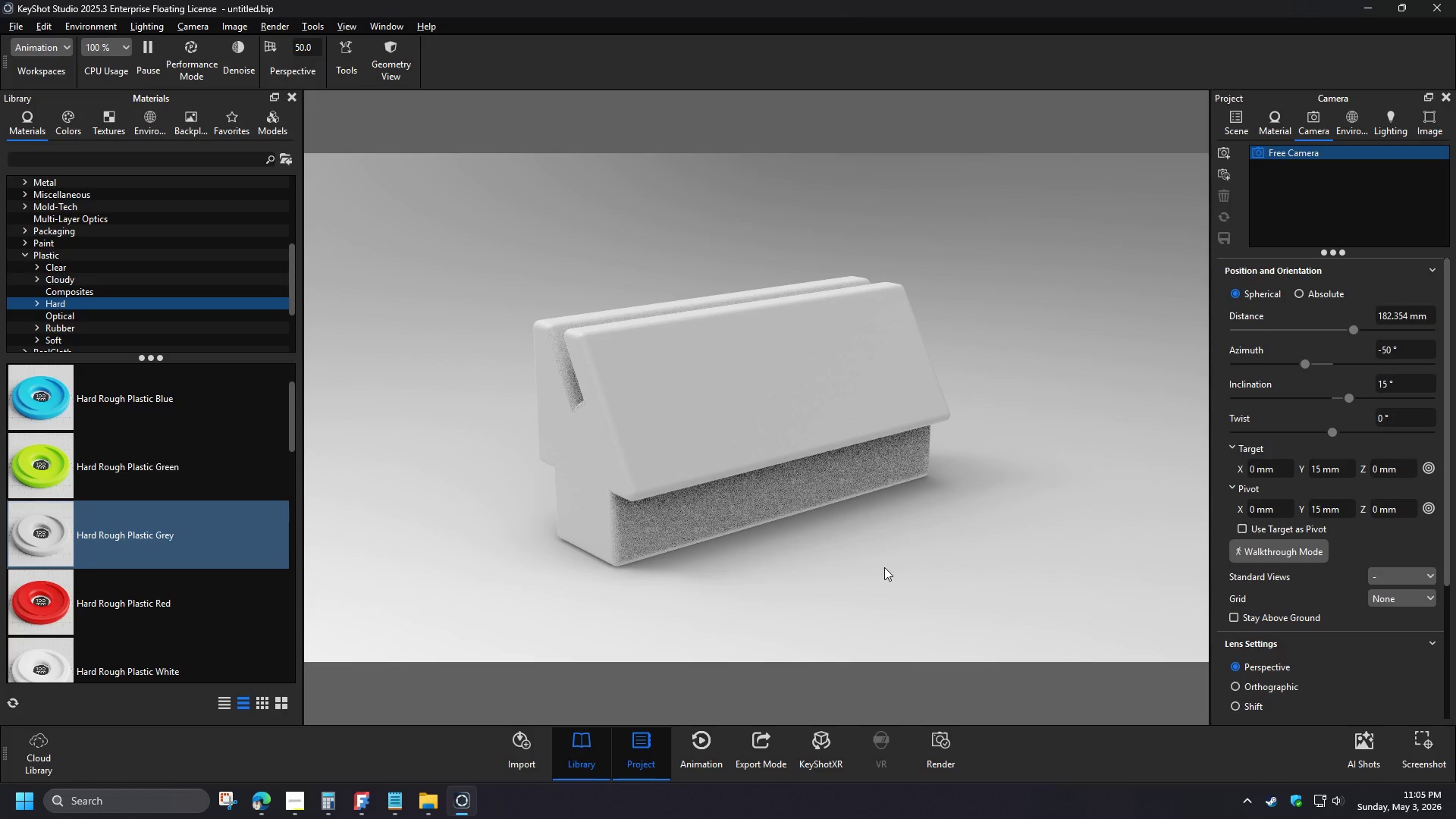 
scroll: coordinate [648, 469], scroll_direction: down, amount: 6.0
 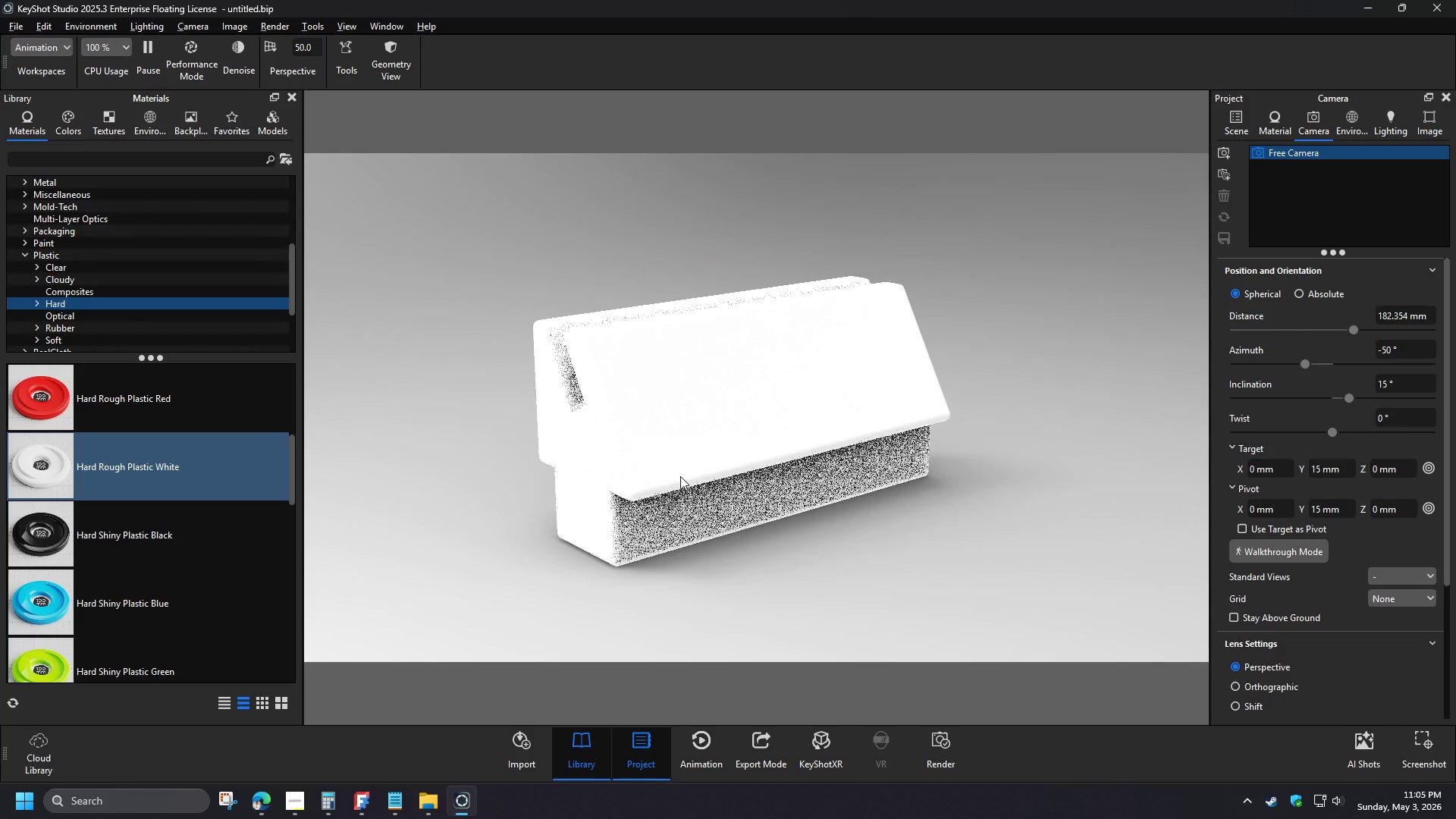 
left_click_drag(start_coordinate=[1429, 525], to_coordinate=[1344, 524])
 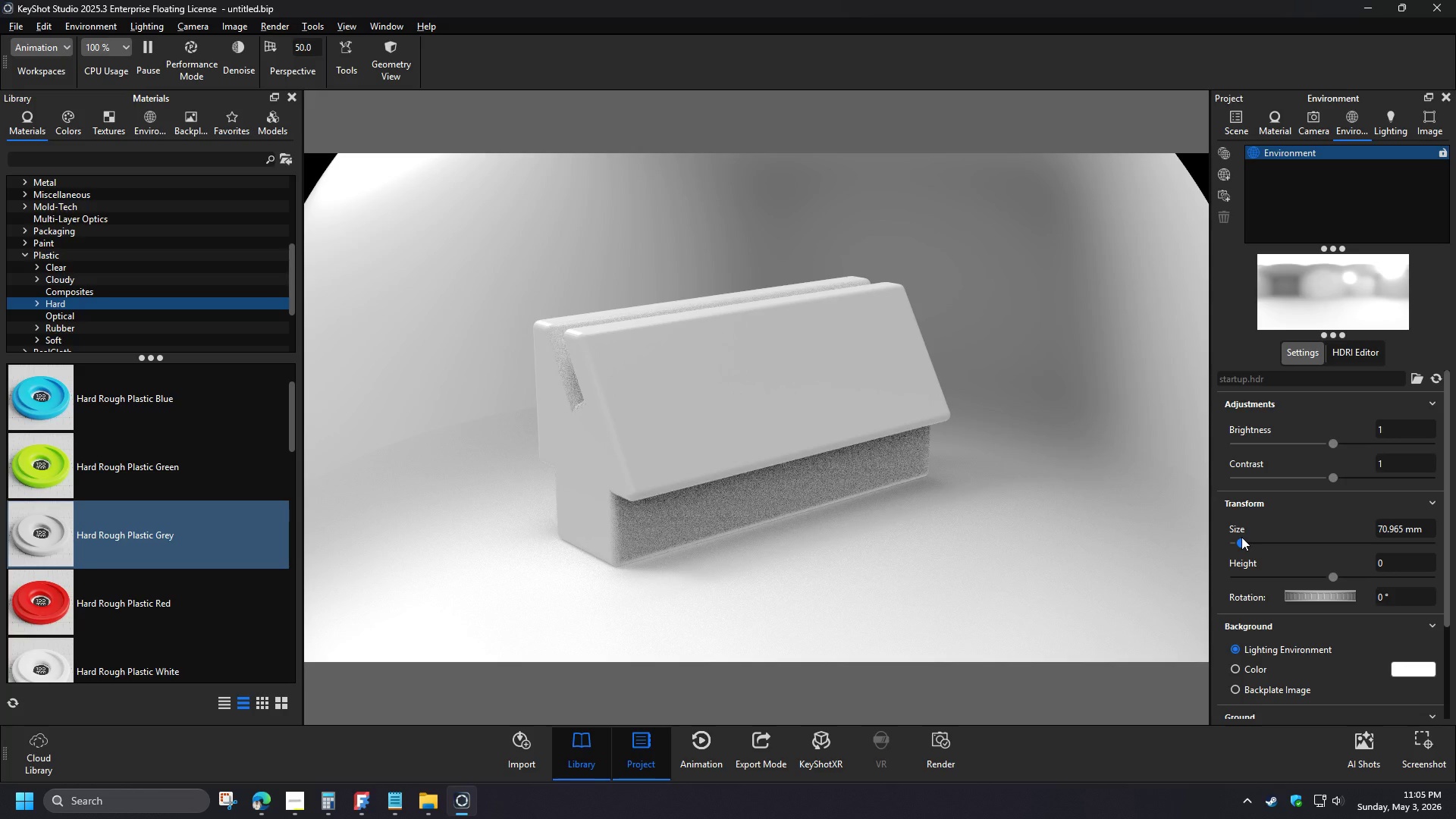 
key(Numpad1)
 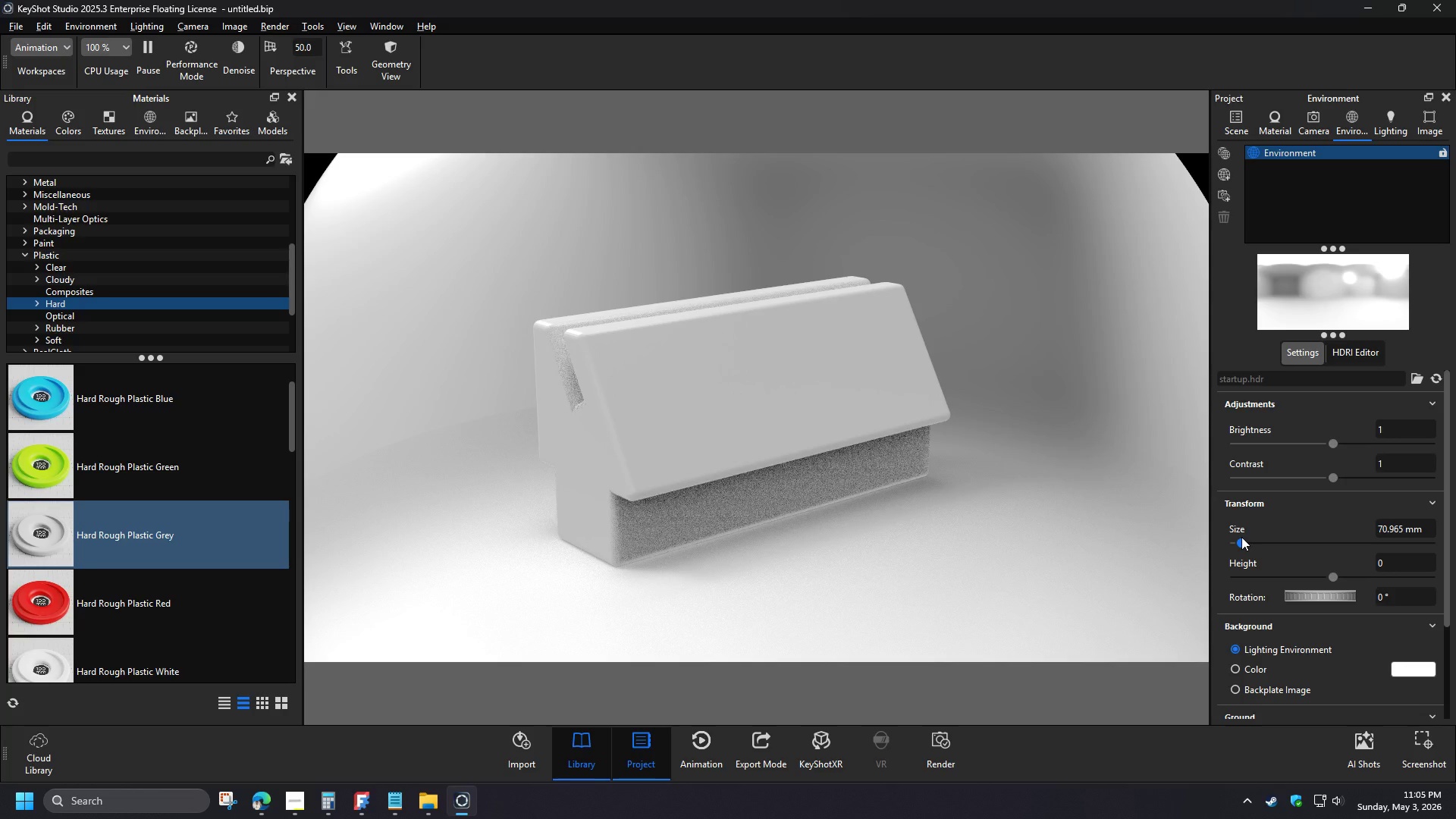 
key(Numpad0)
 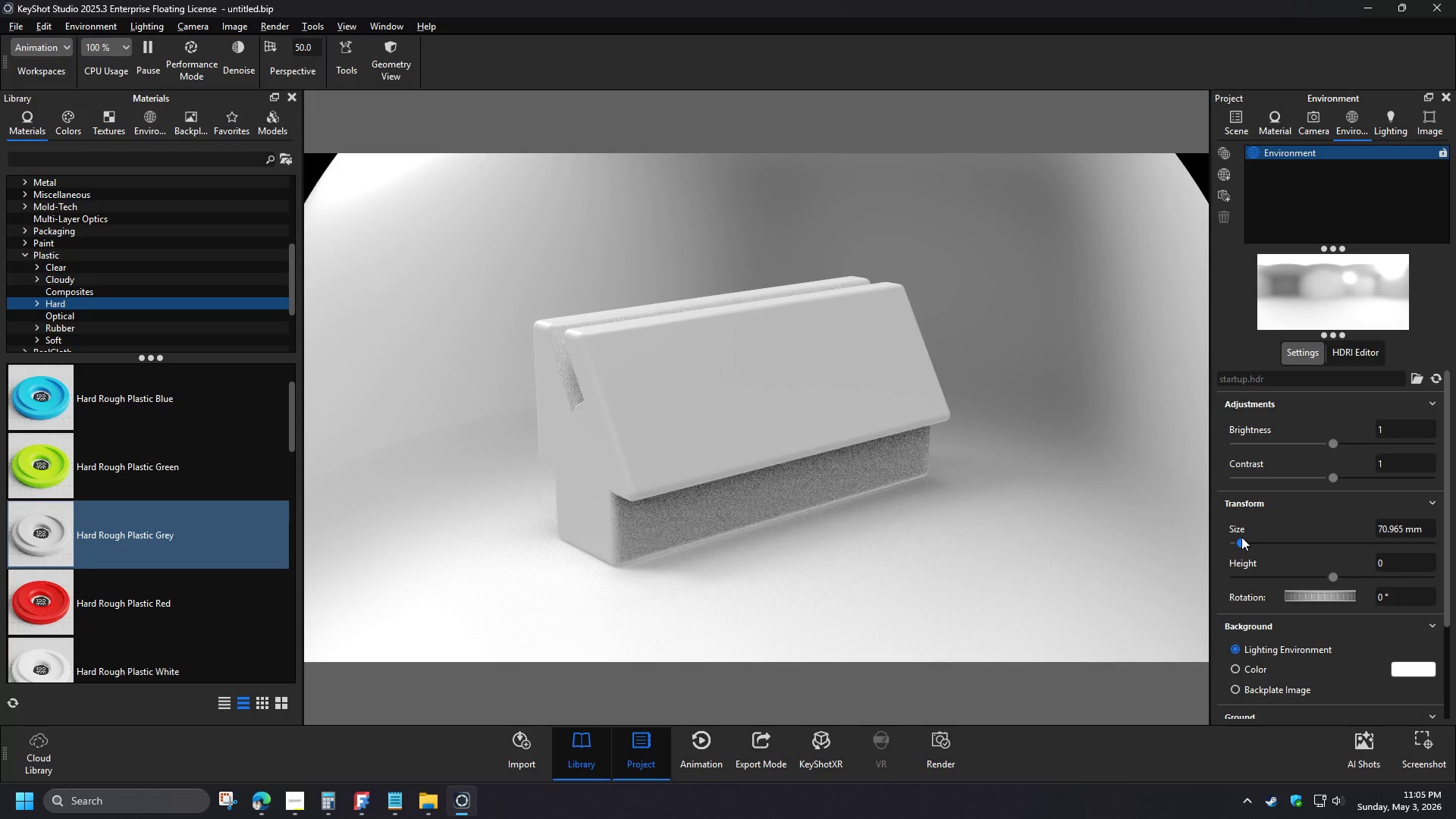 
key(Numpad0)
 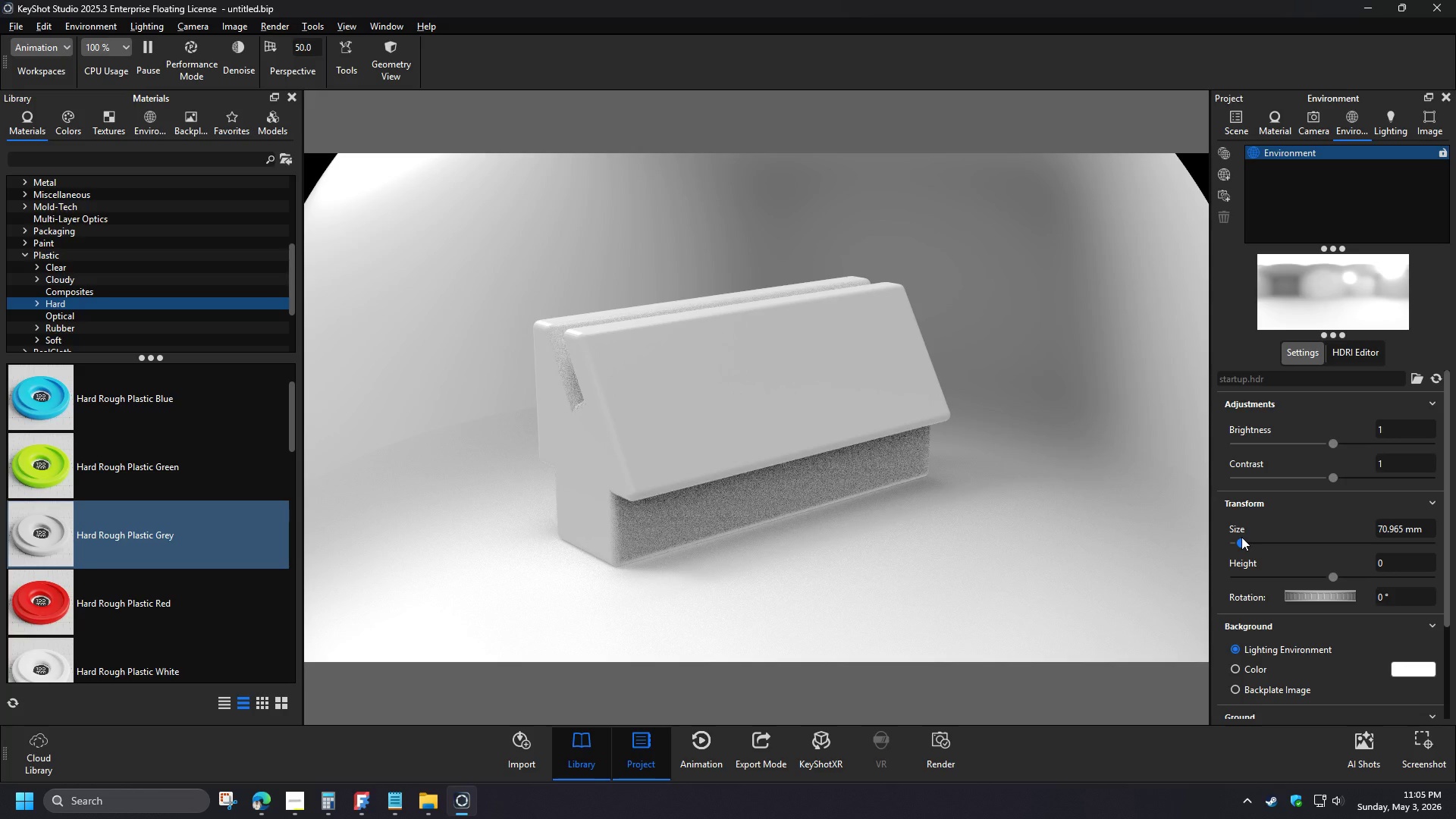 
key(Numpad0)
 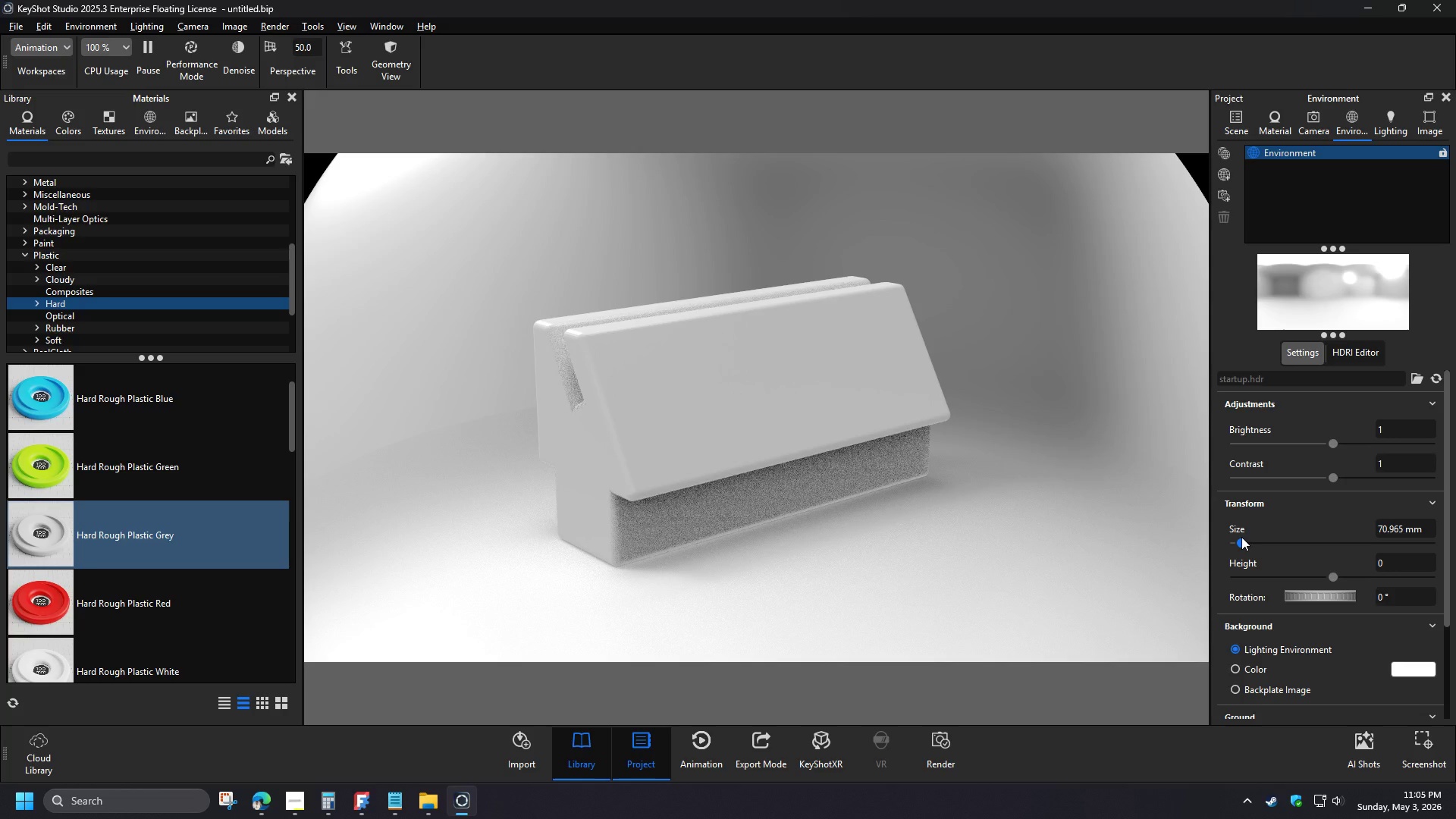 
key(NumpadEnter)
 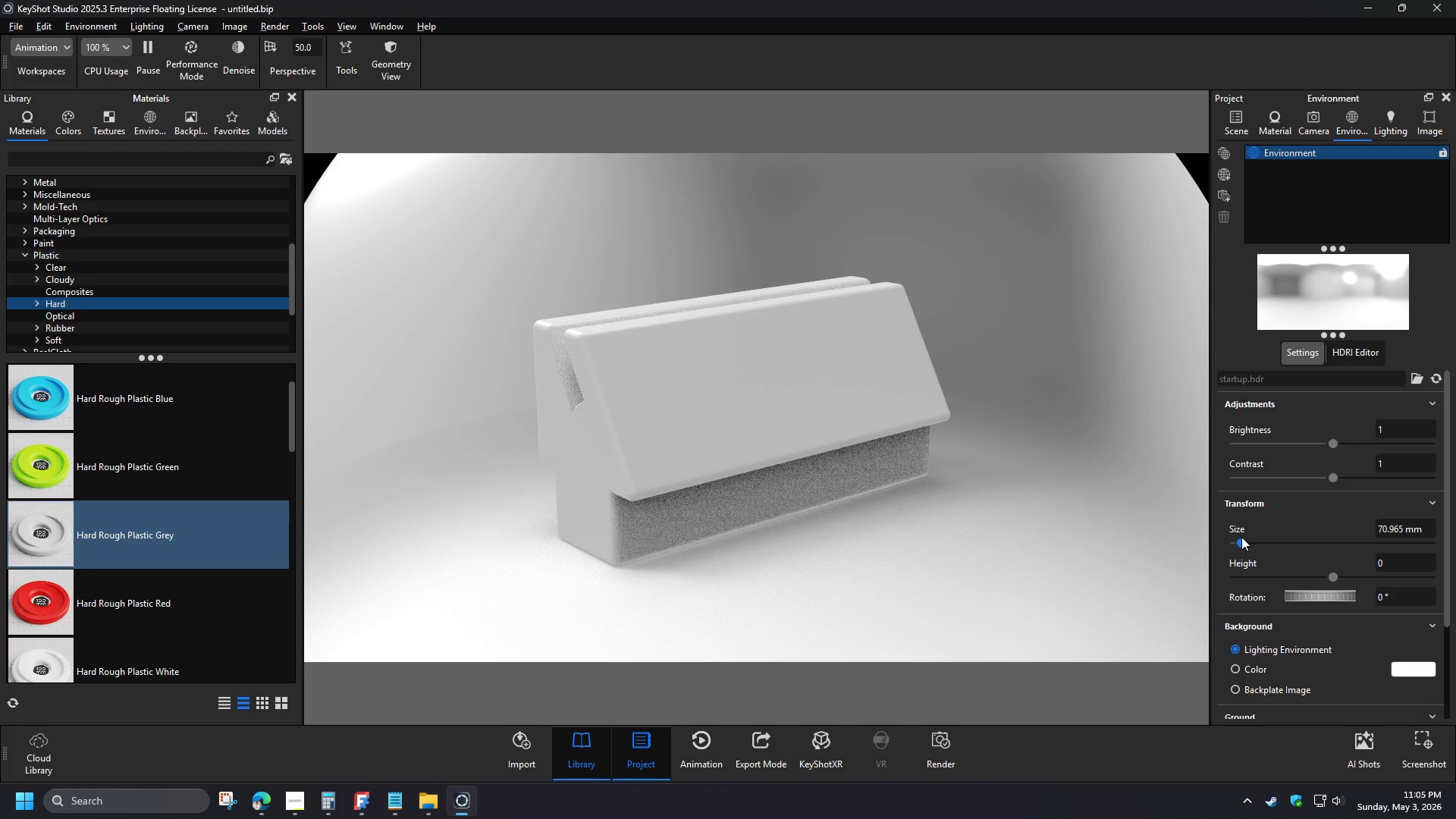 
scroll: coordinate [200, 554], scroll_direction: up, amount: 1.0
 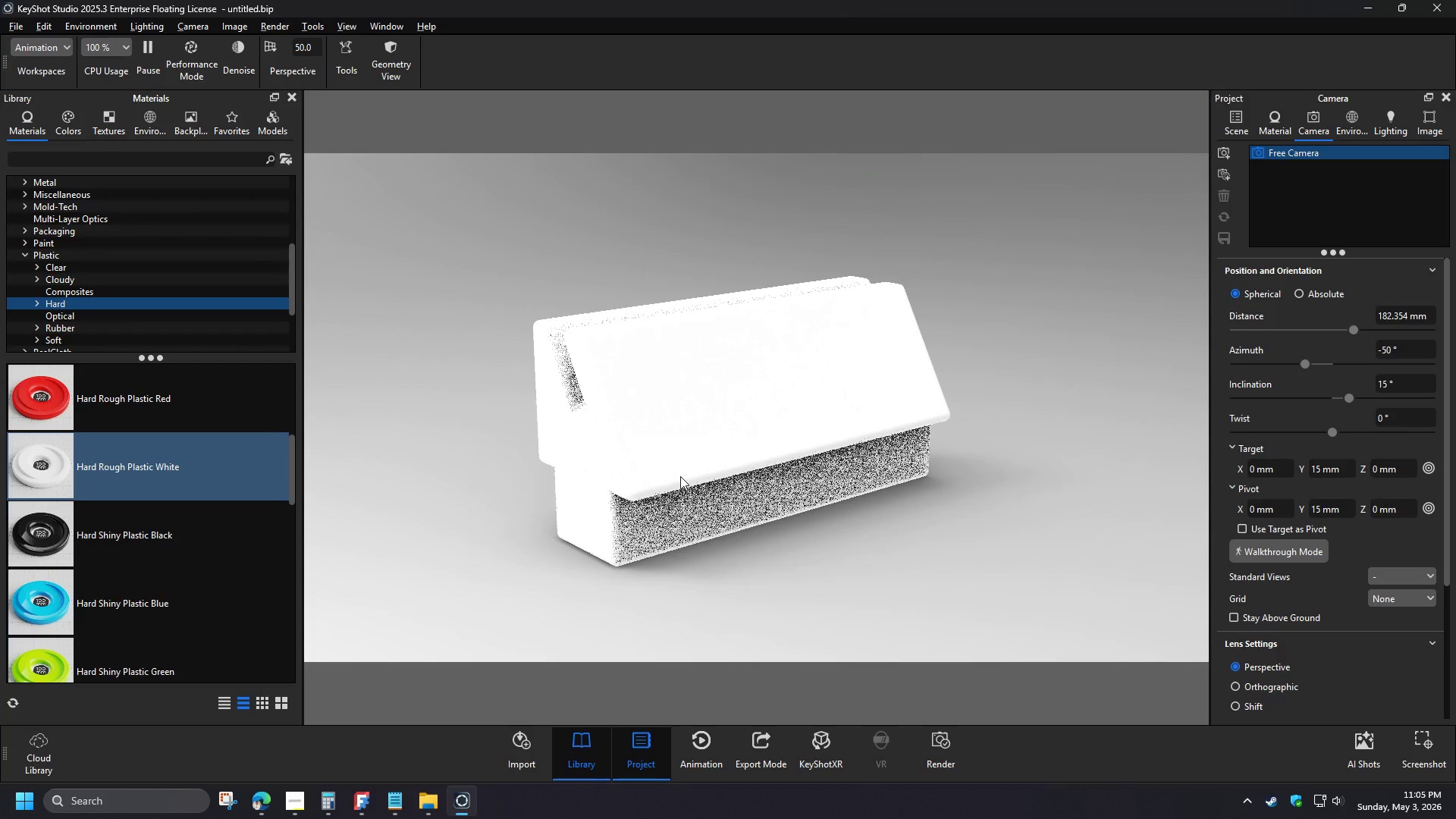 
left_click_drag(start_coordinate=[1312, 595], to_coordinate=[1455, 590])
 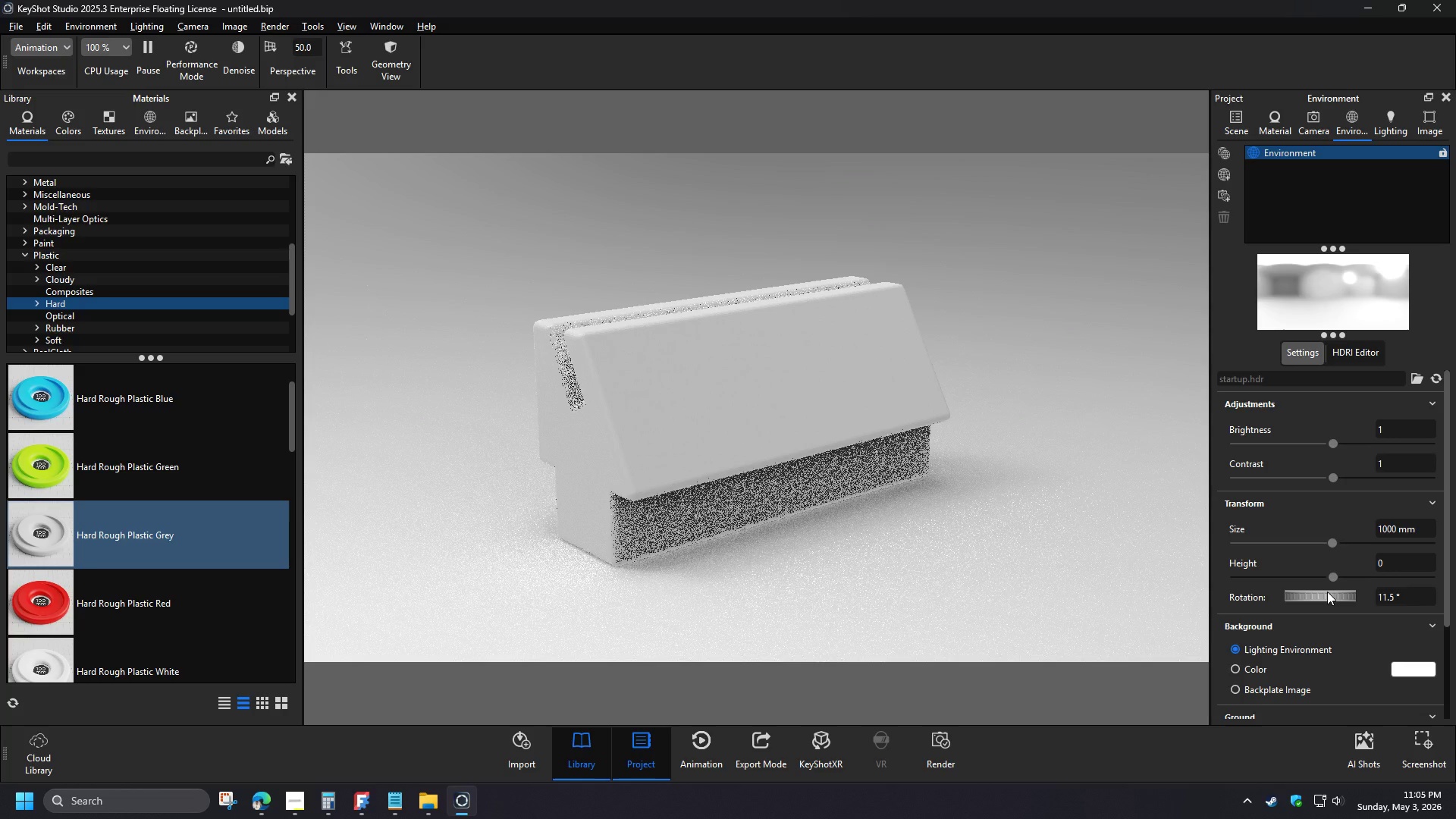 
left_click_drag(start_coordinate=[1414, 596], to_coordinate=[1356, 591])
 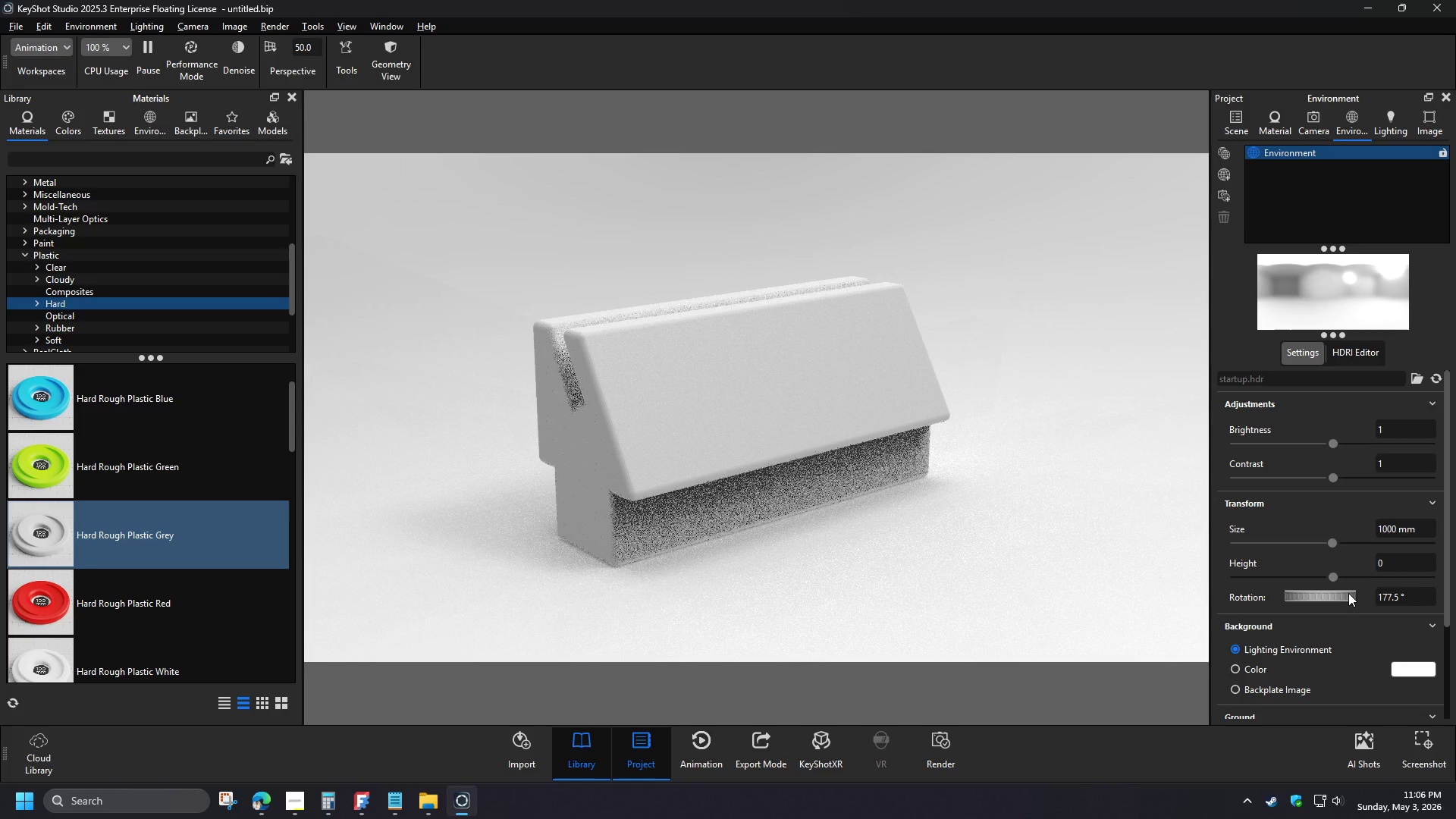 
key(Numpad1)
 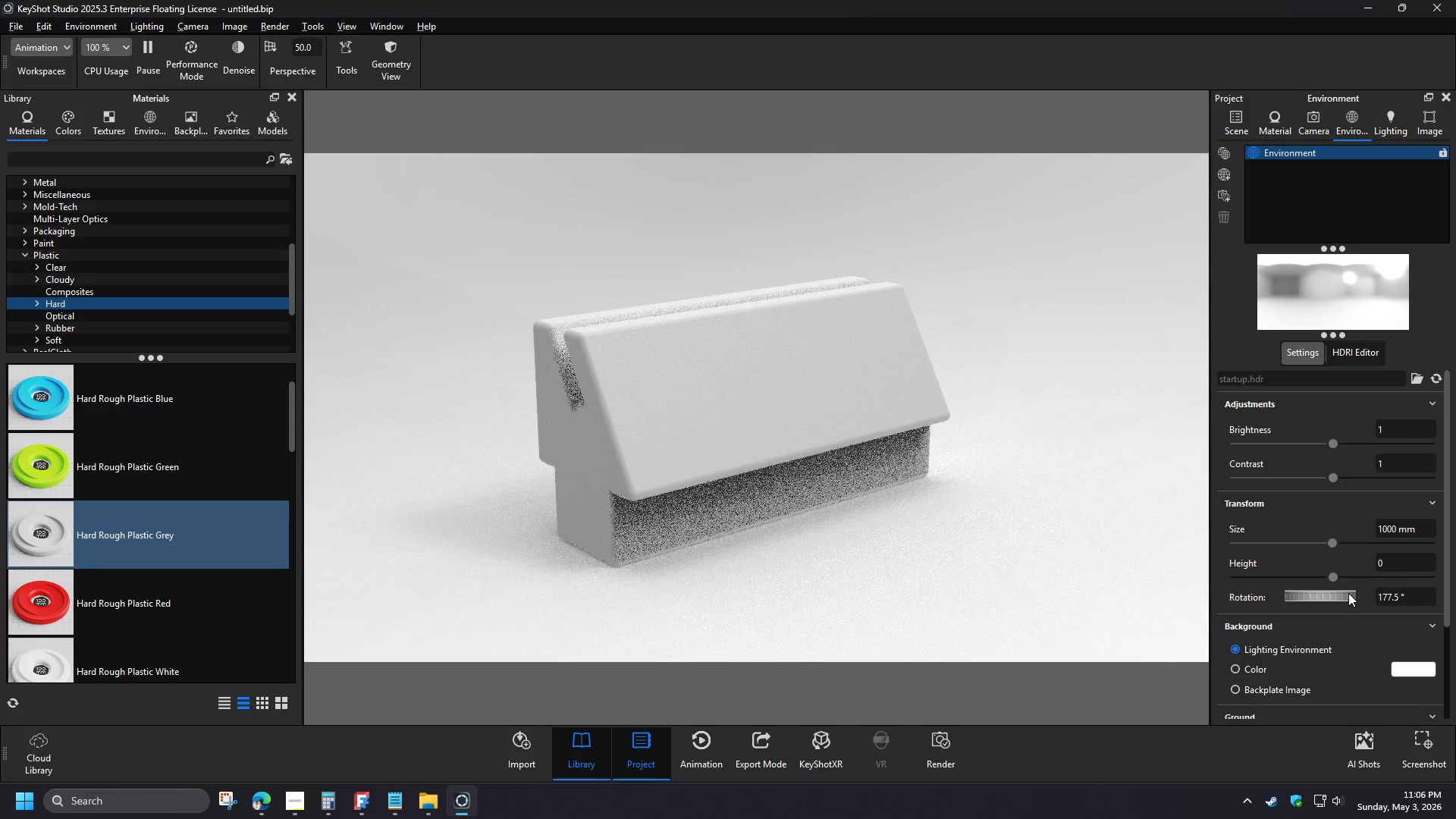 
key(Numpad5)
 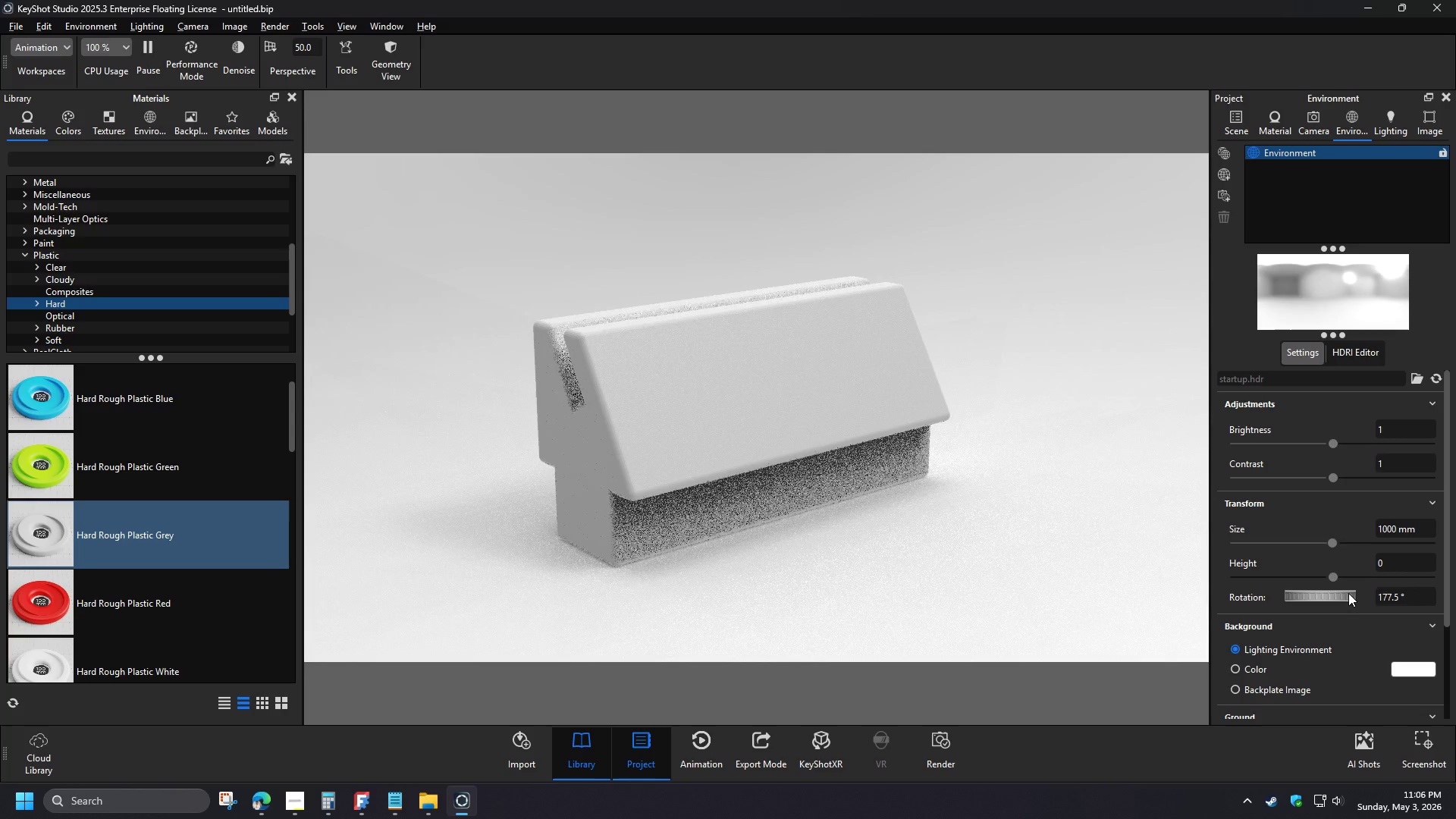 
key(Numpad0)
 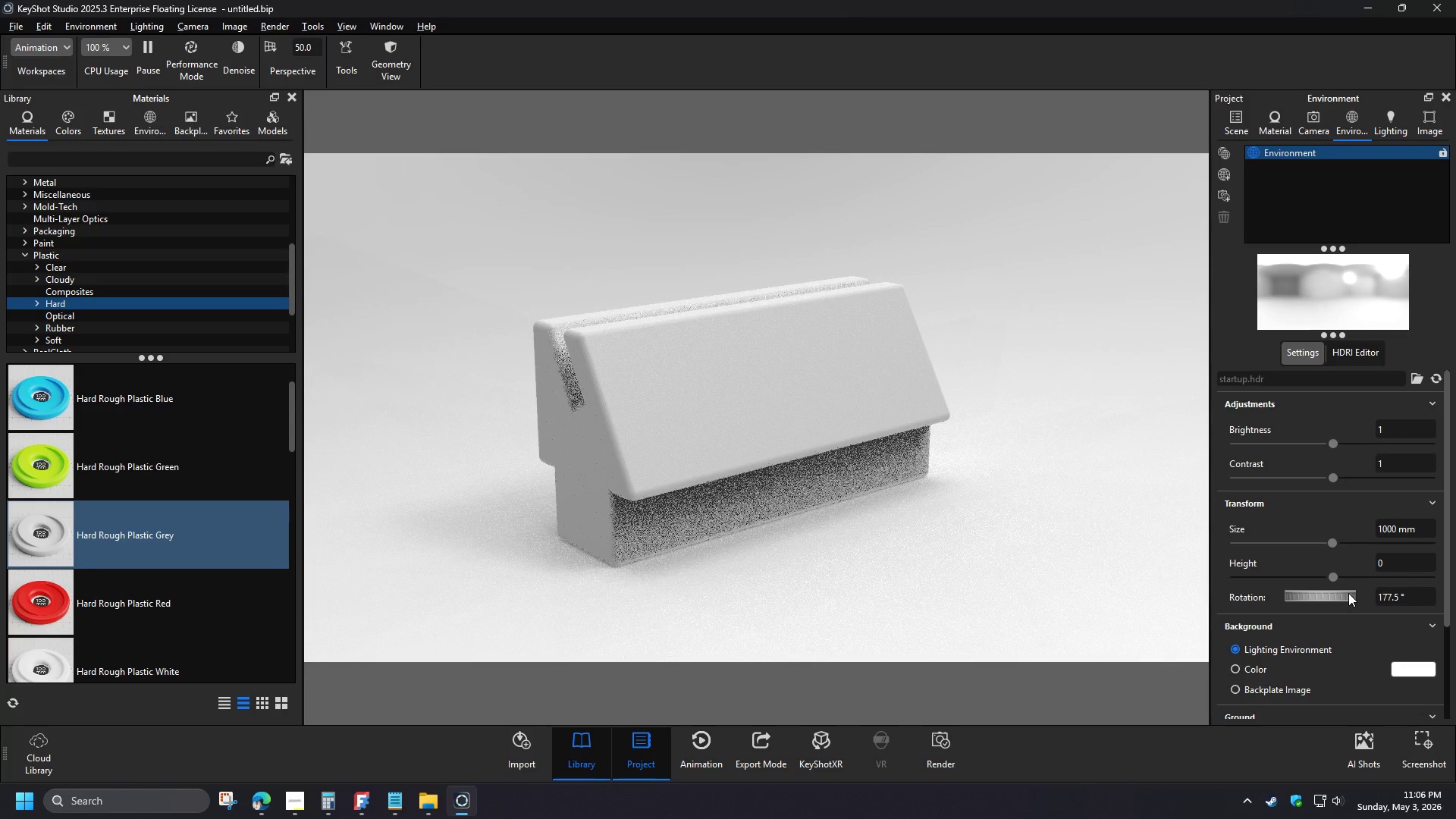 
left_click([1407, 566])
 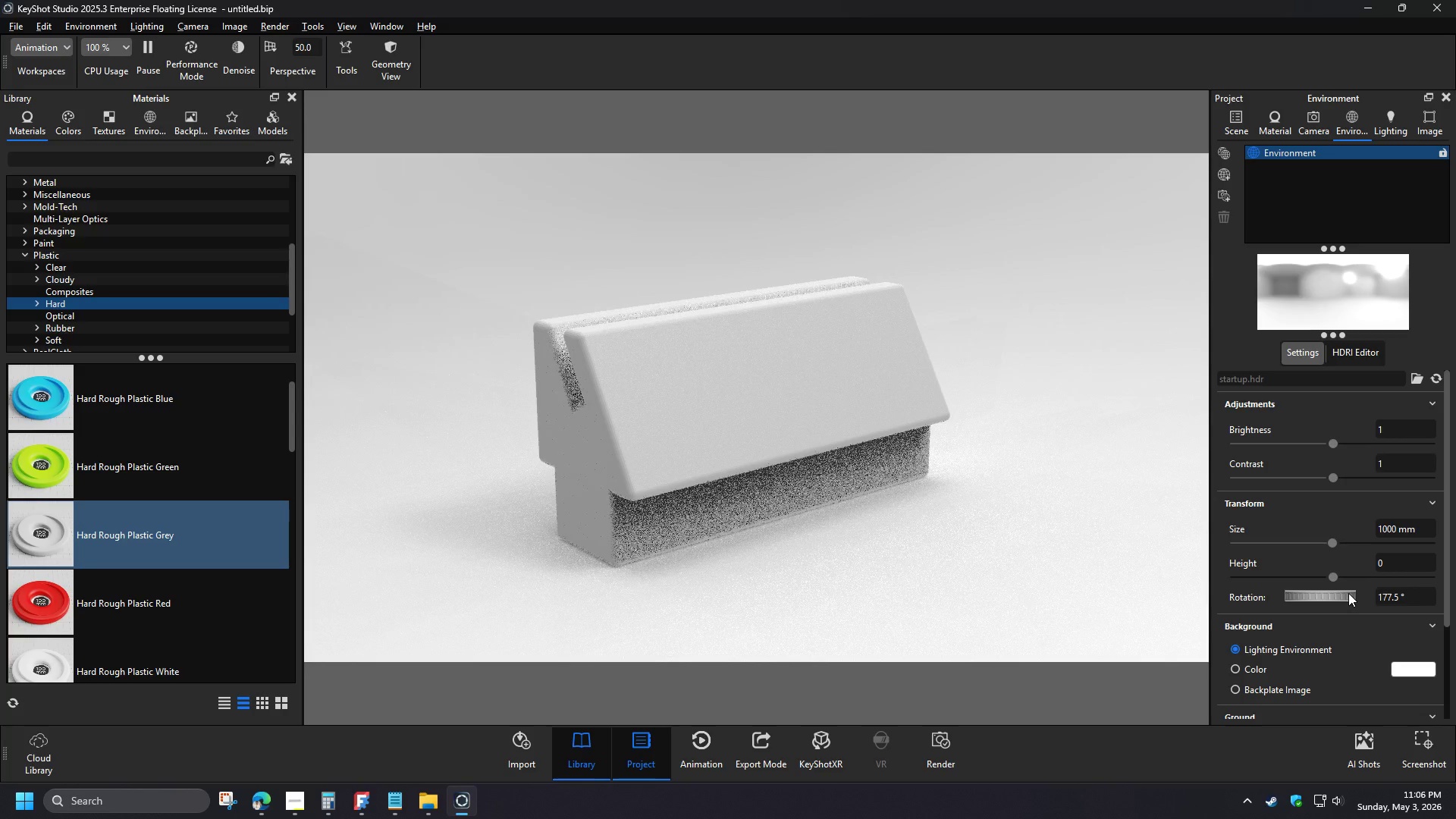 
left_click_drag(start_coordinate=[1418, 598], to_coordinate=[1360, 593])
 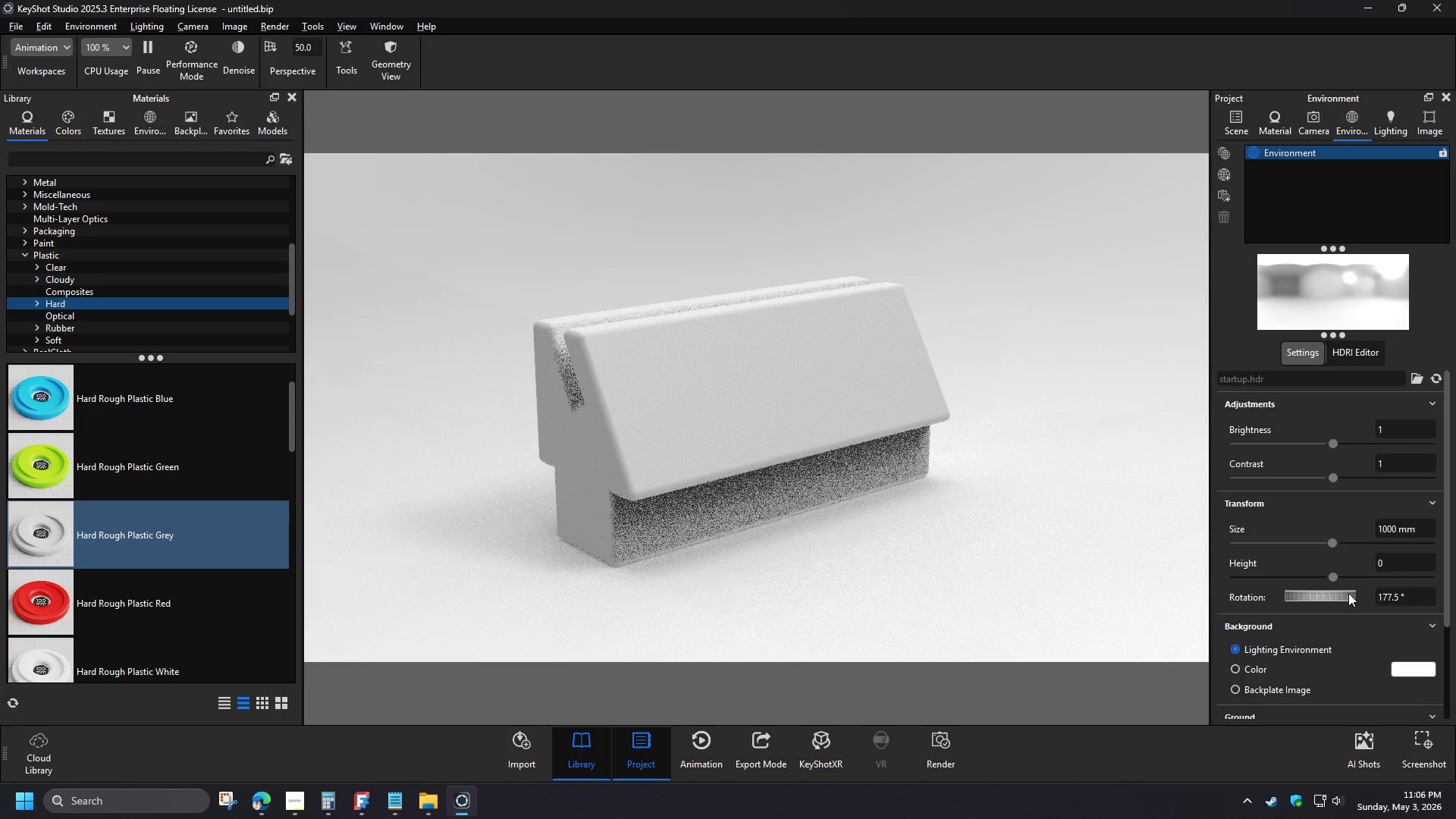 
key(Numpad1)
 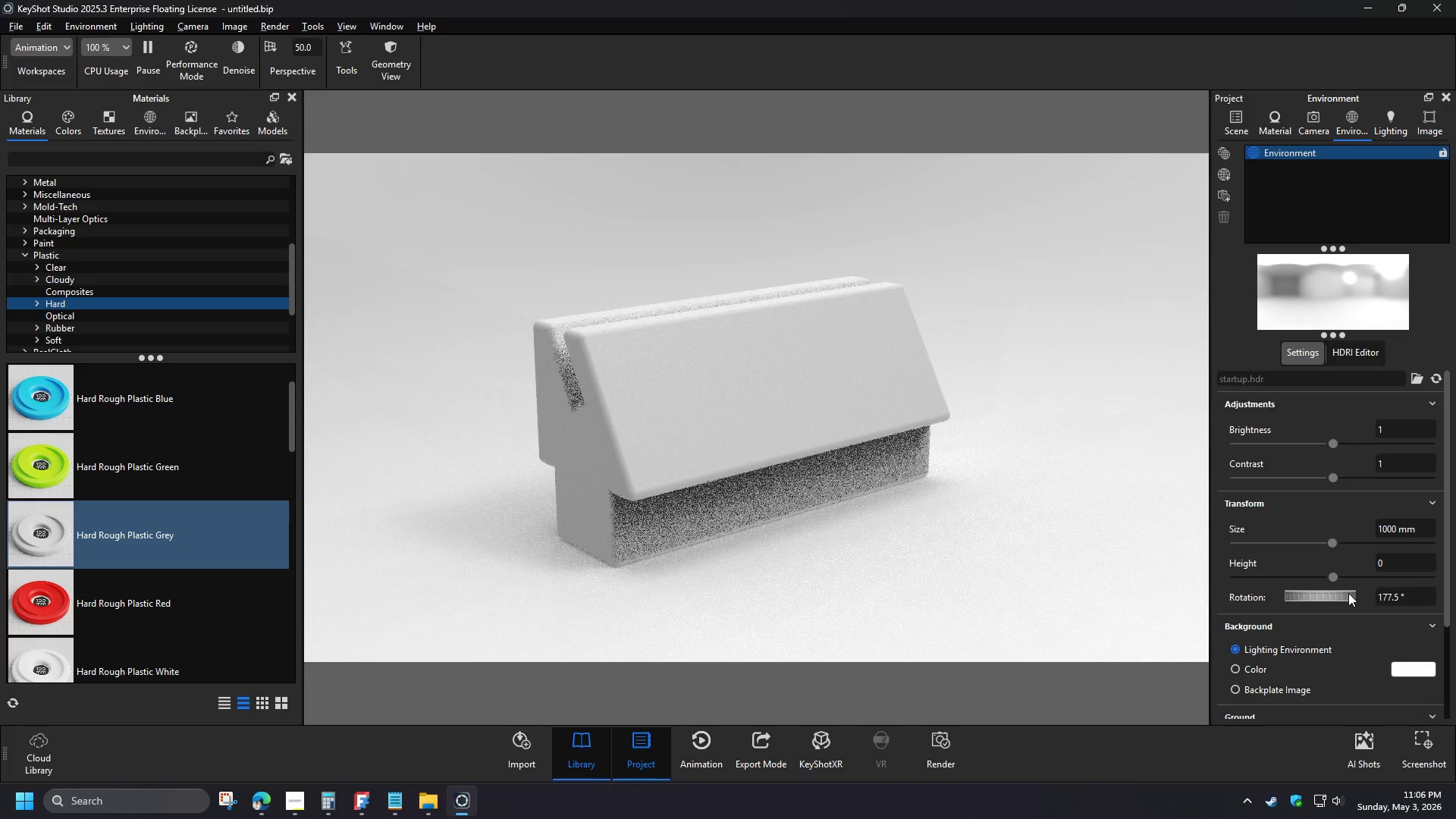 
key(Numpad8)
 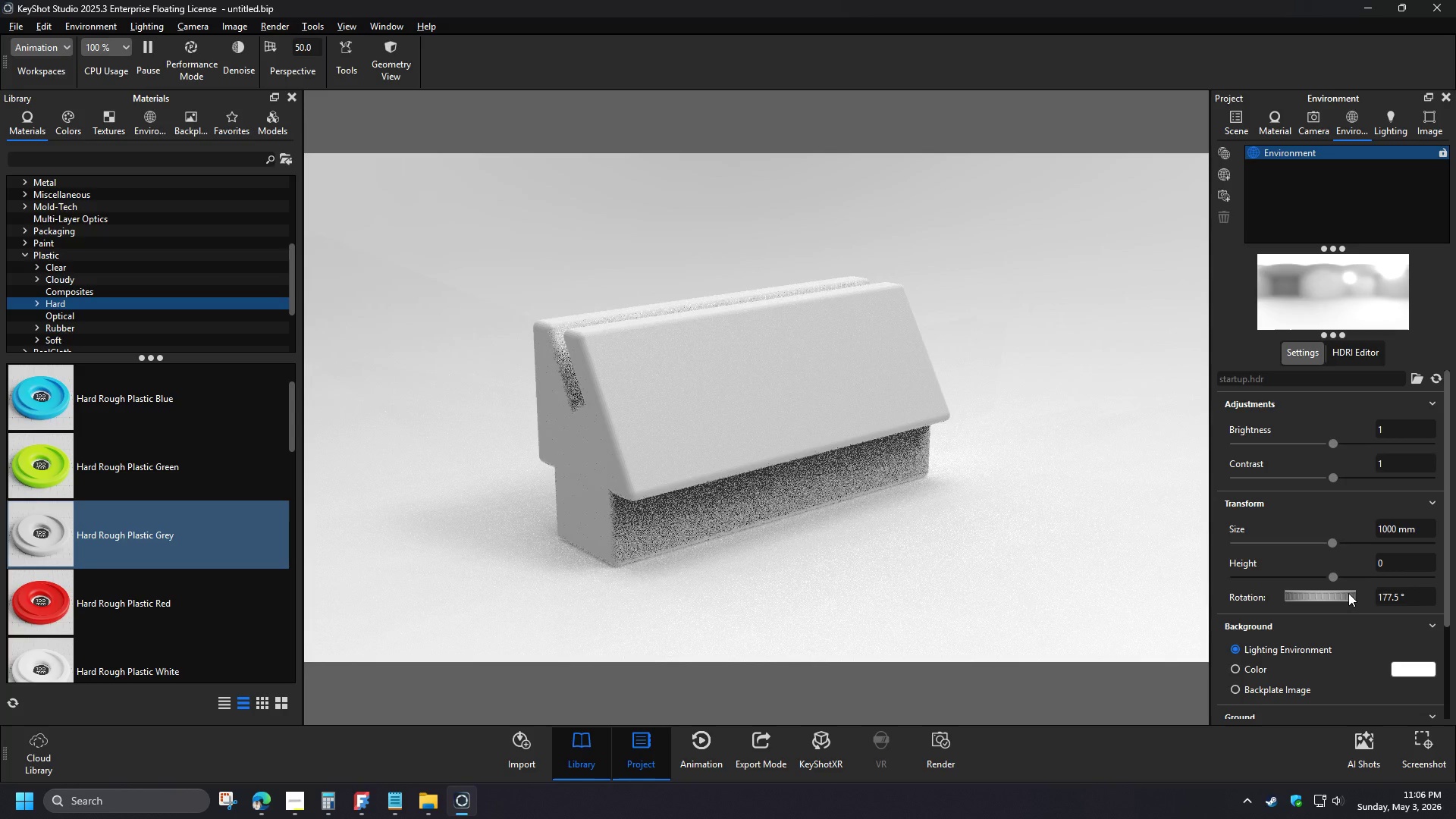 
key(Numpad0)
 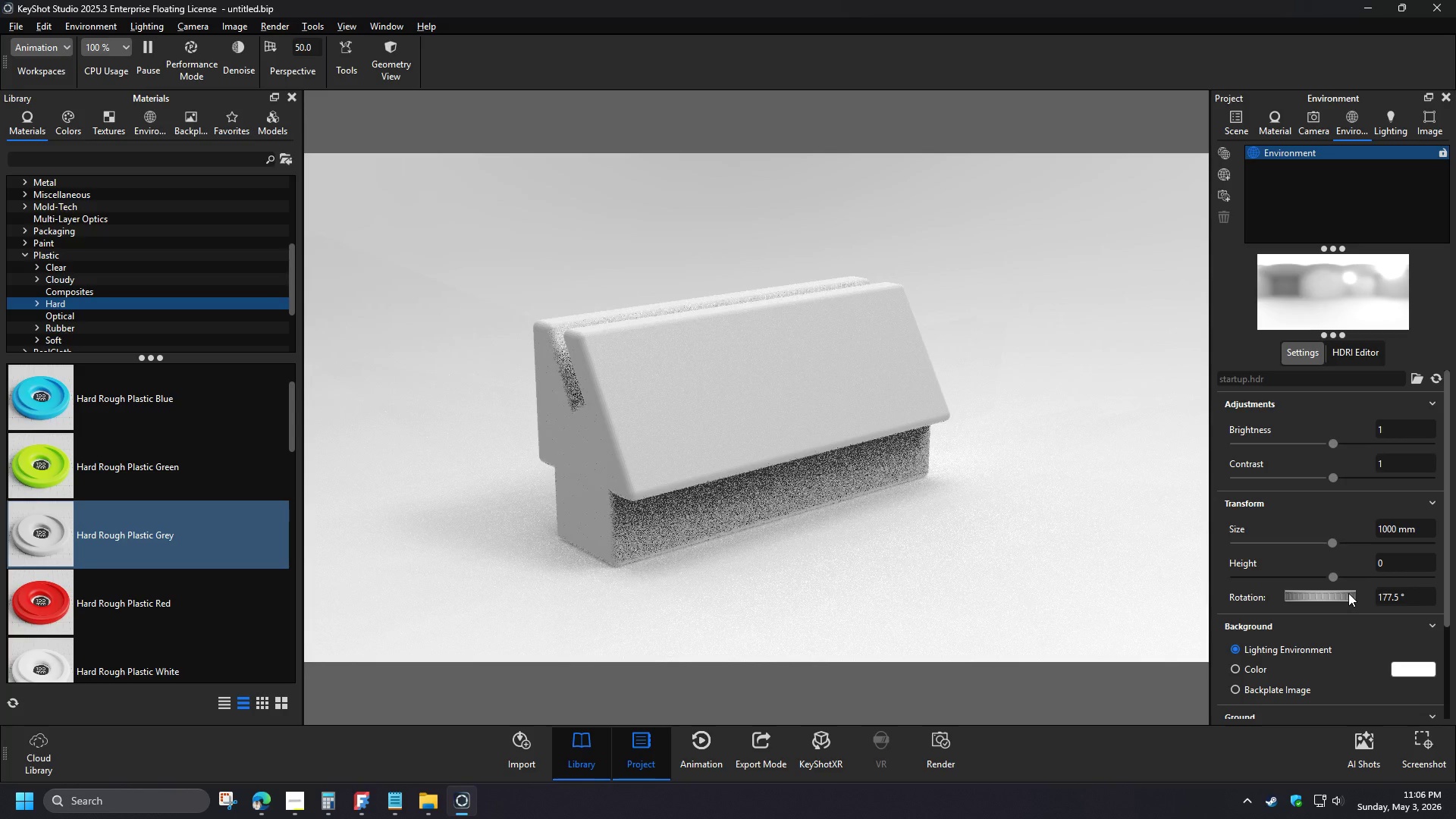 
left_click([1398, 563])
 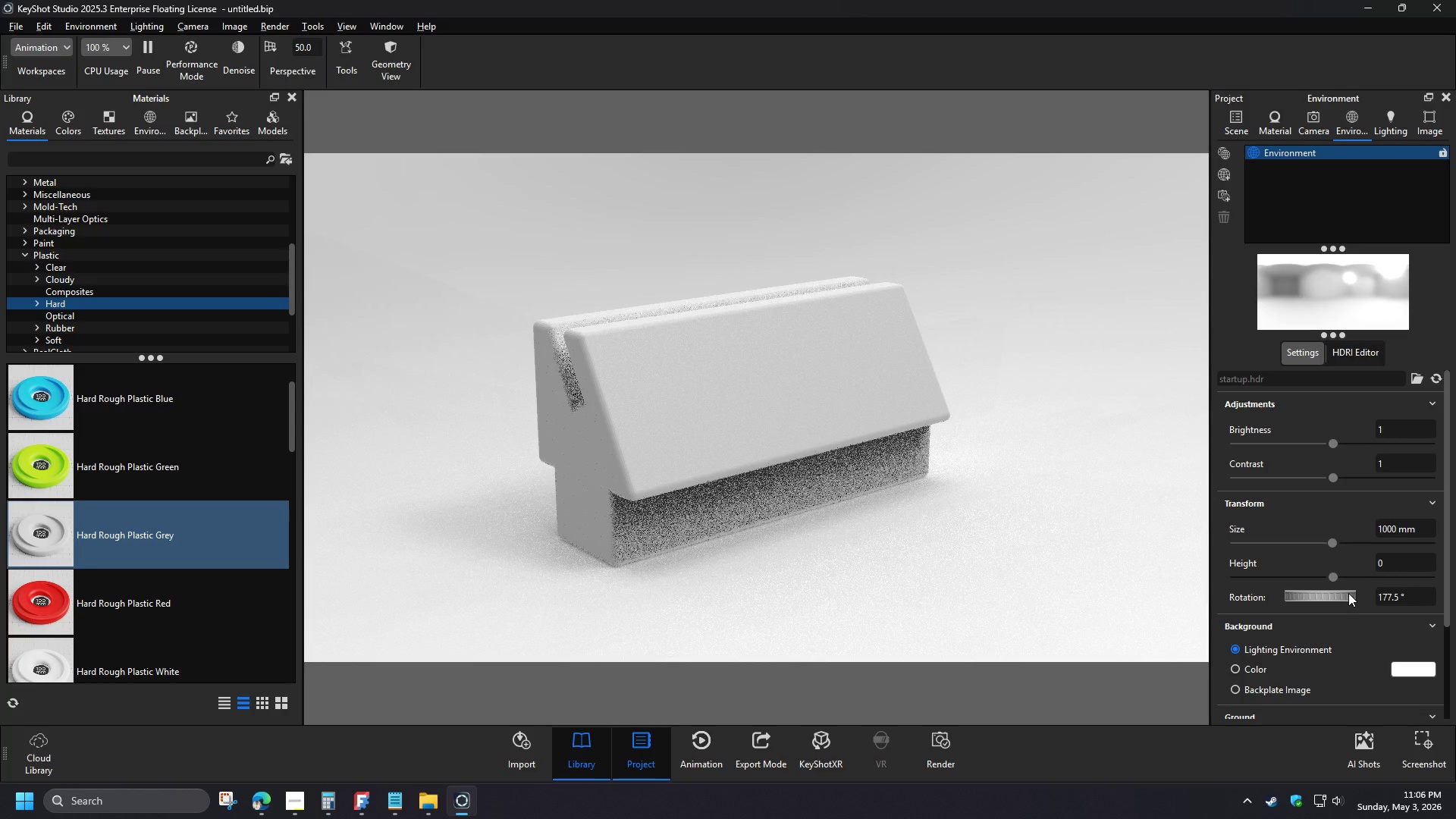 
left_click_drag(start_coordinate=[1389, 425], to_coordinate=[1332, 421])
 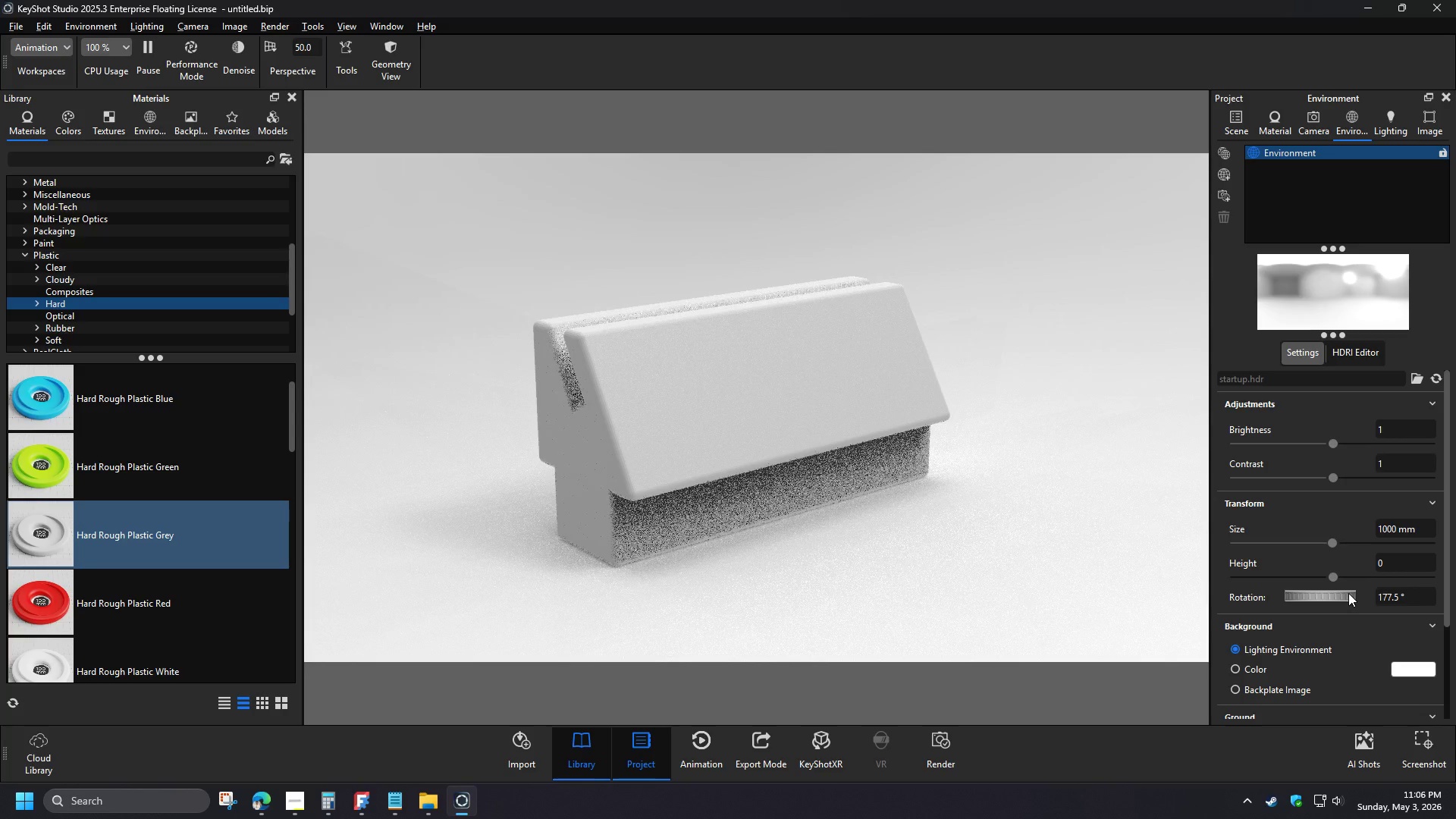 
key(Numpad1)
 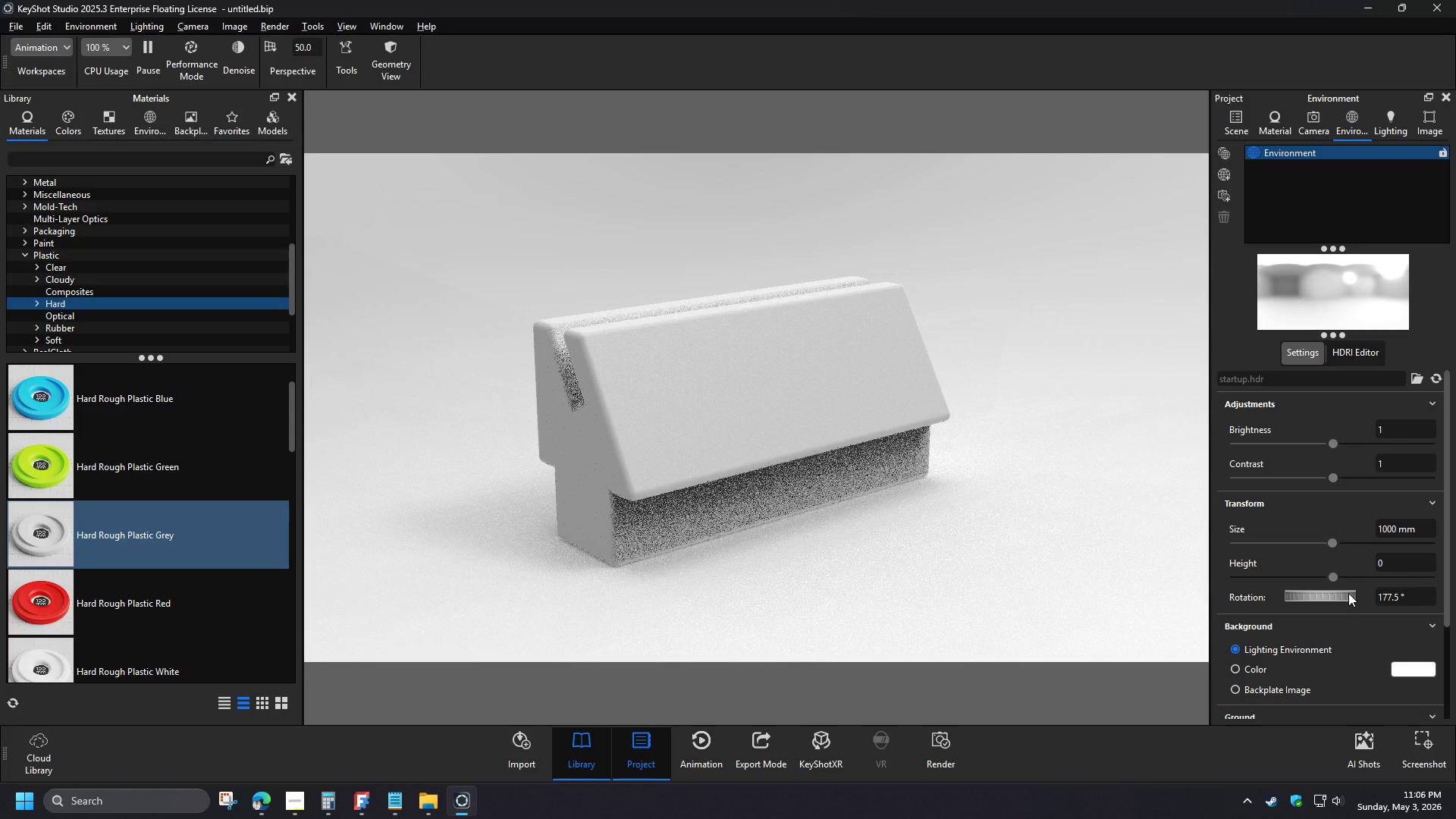 
key(NumpadDecimal)
 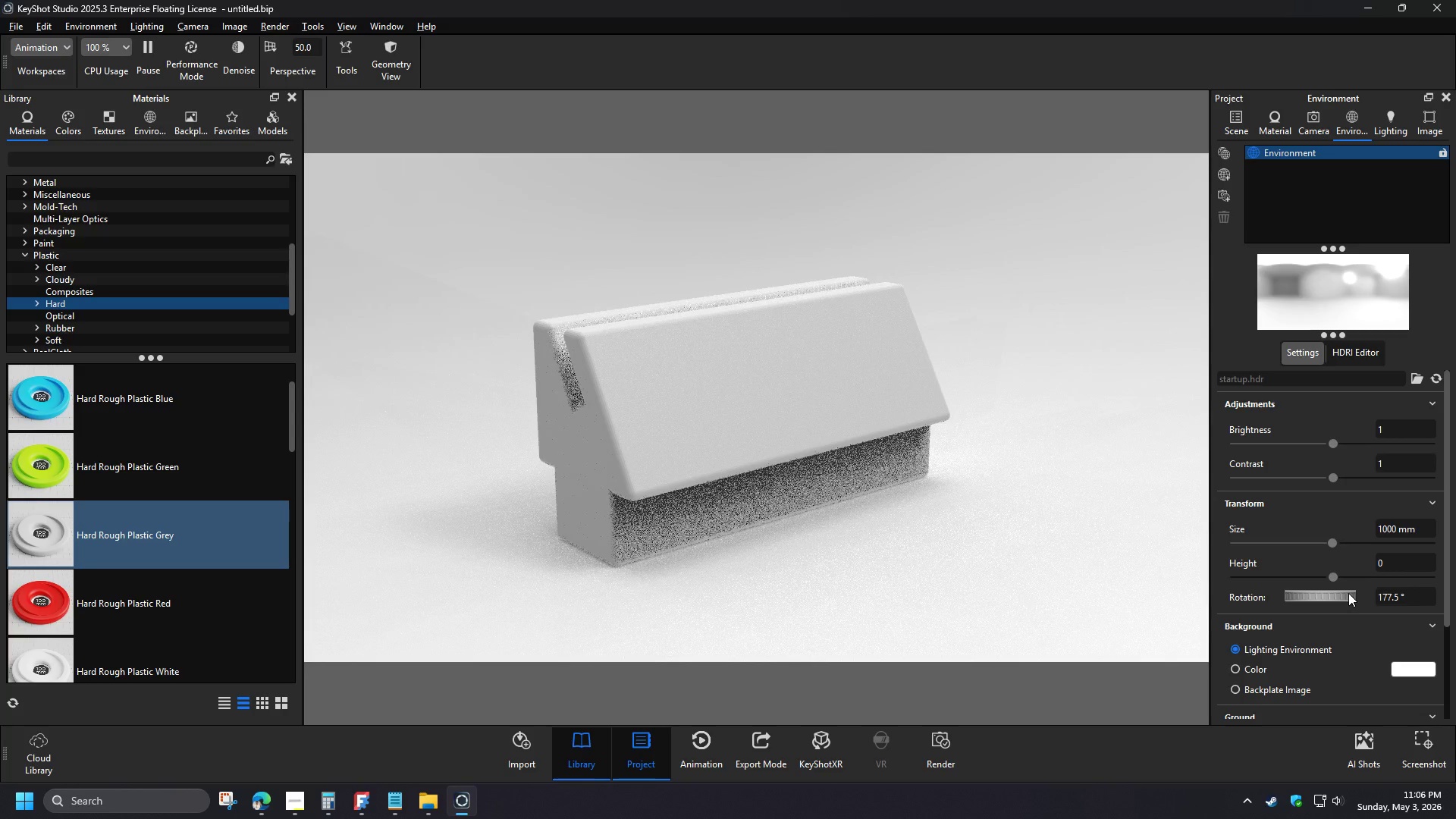 
key(Numpad1)
 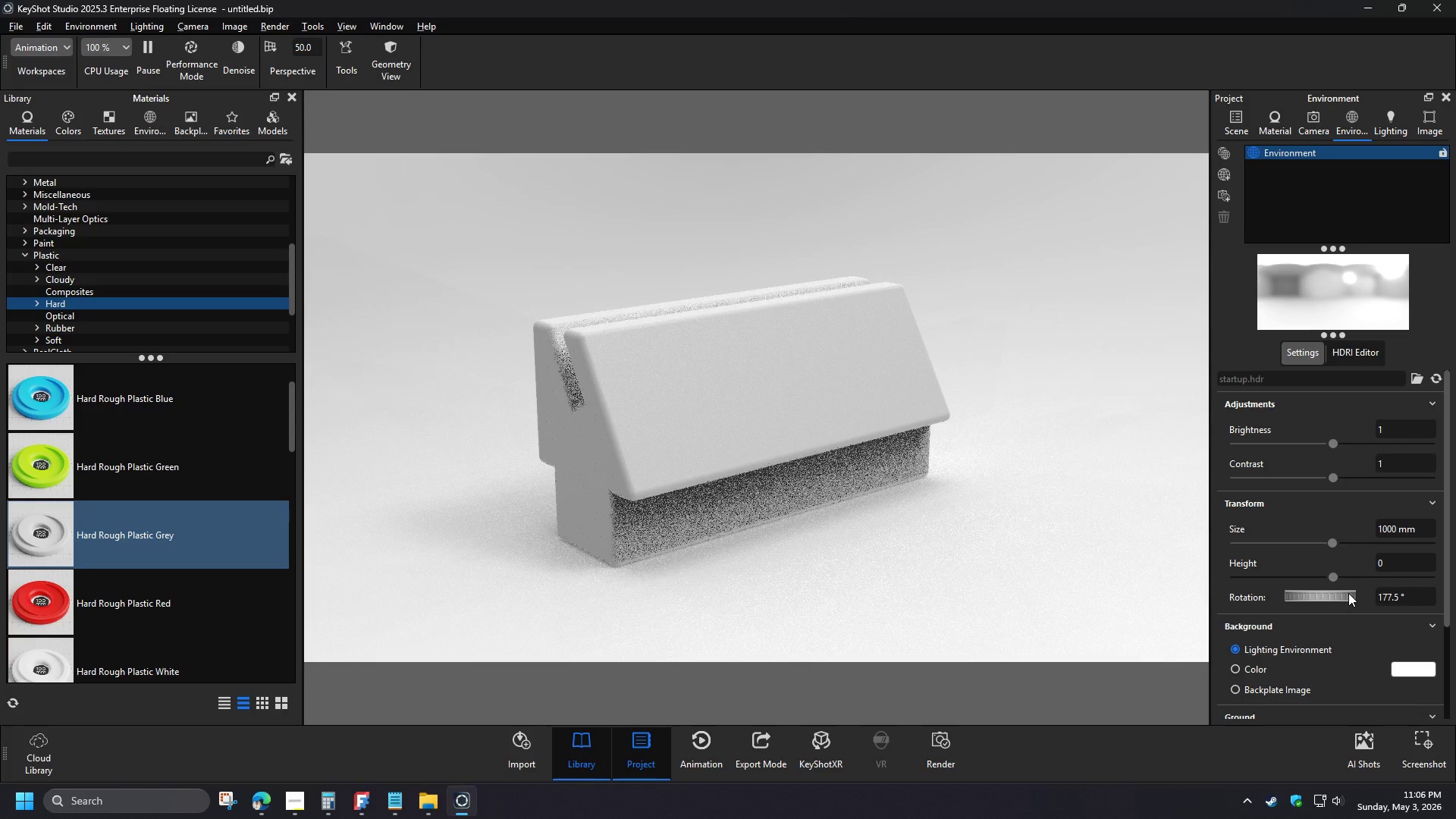 
left_click([1399, 457])
 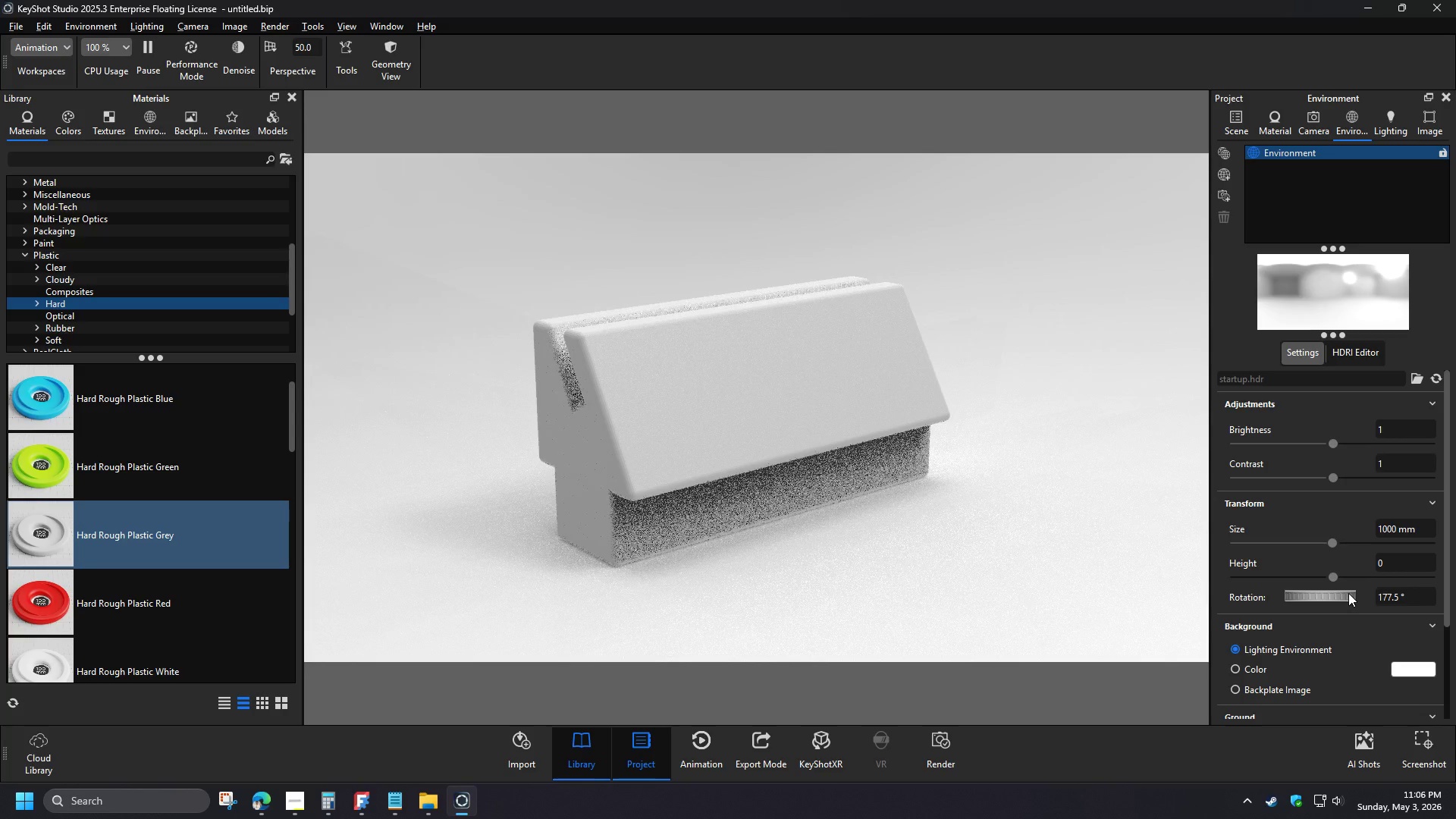 
wait(9.94)
 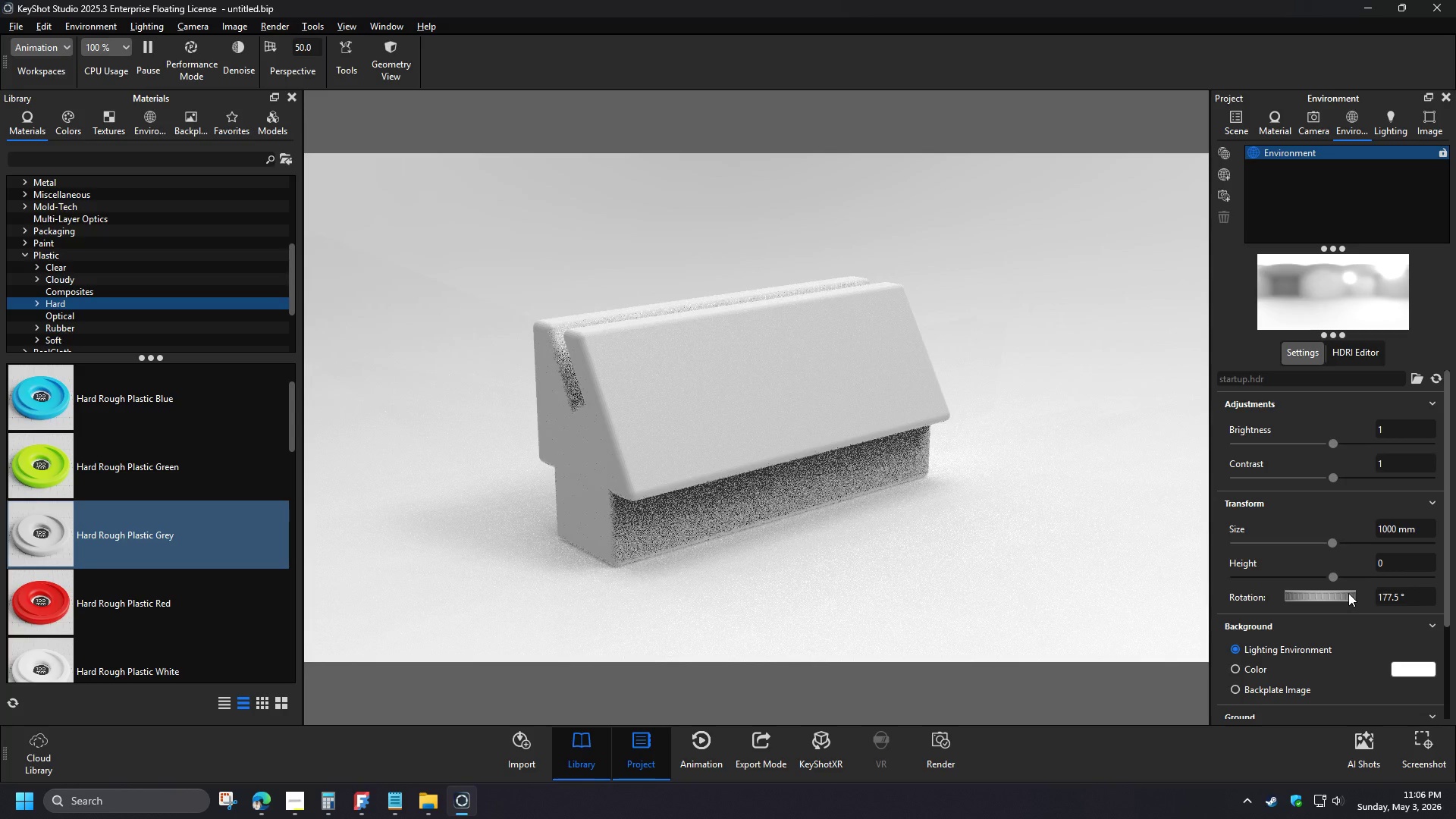 
left_click([1313, 130])
 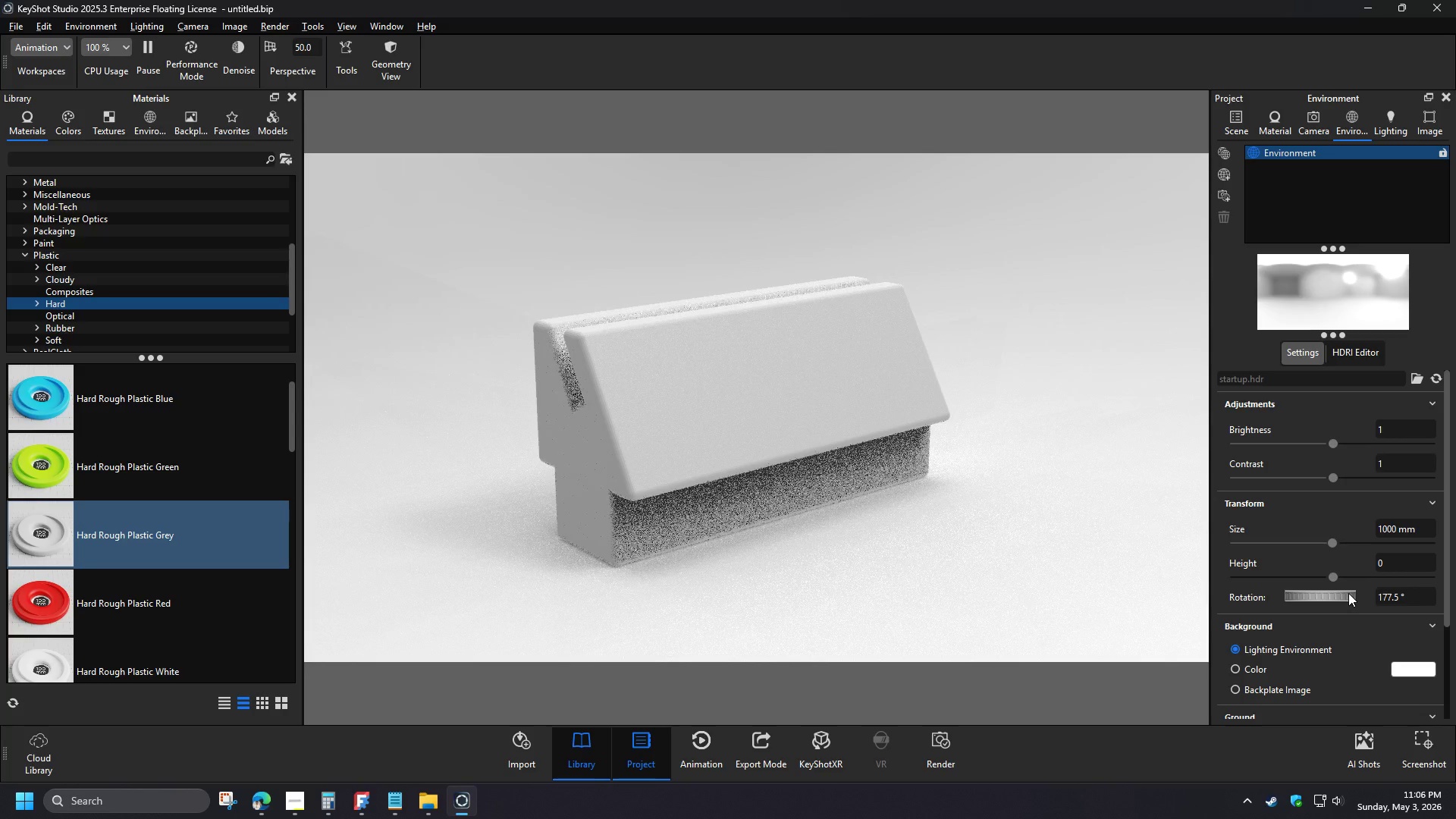 
left_click([304, 799])